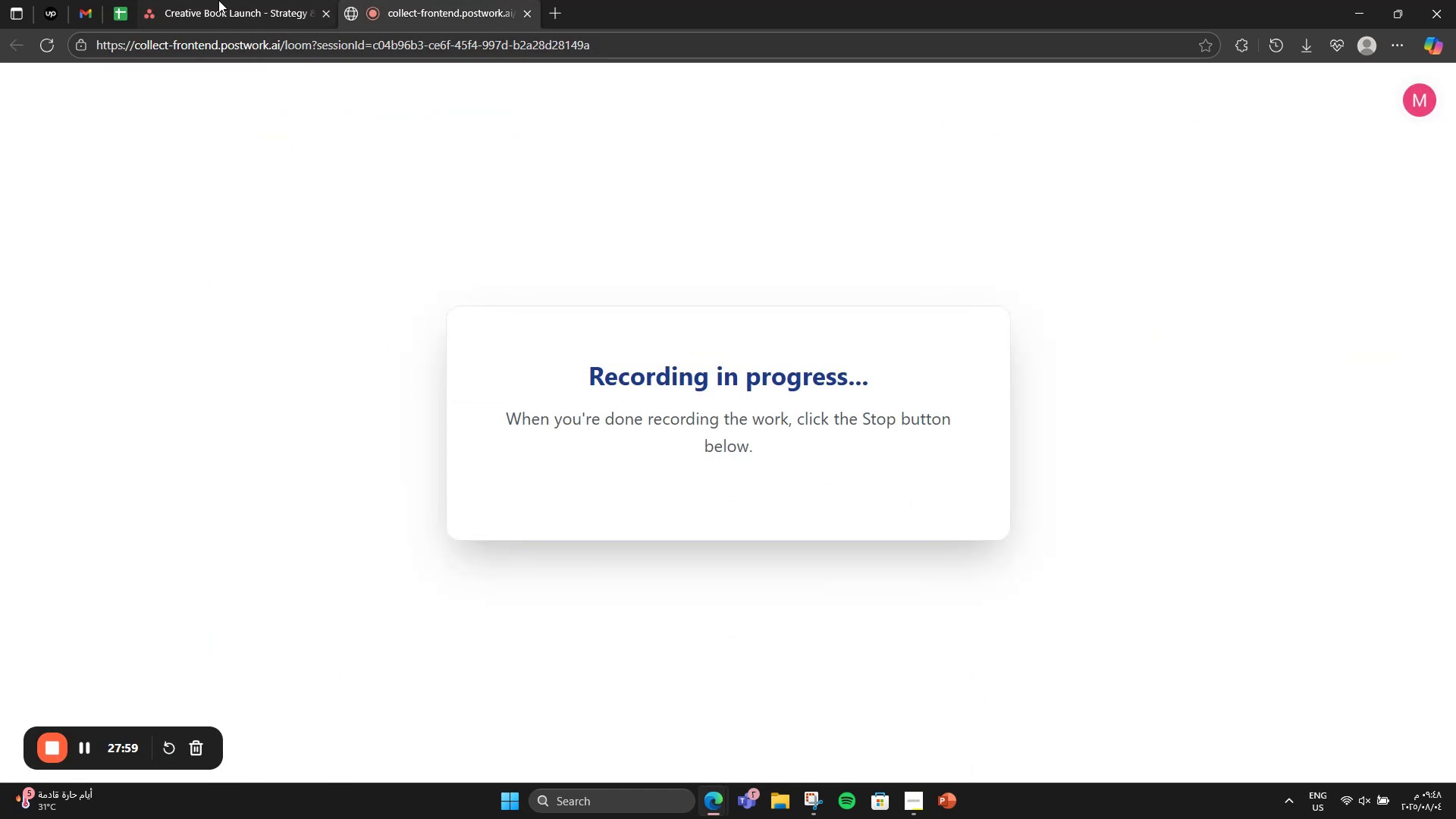 
left_click([218, 0])
 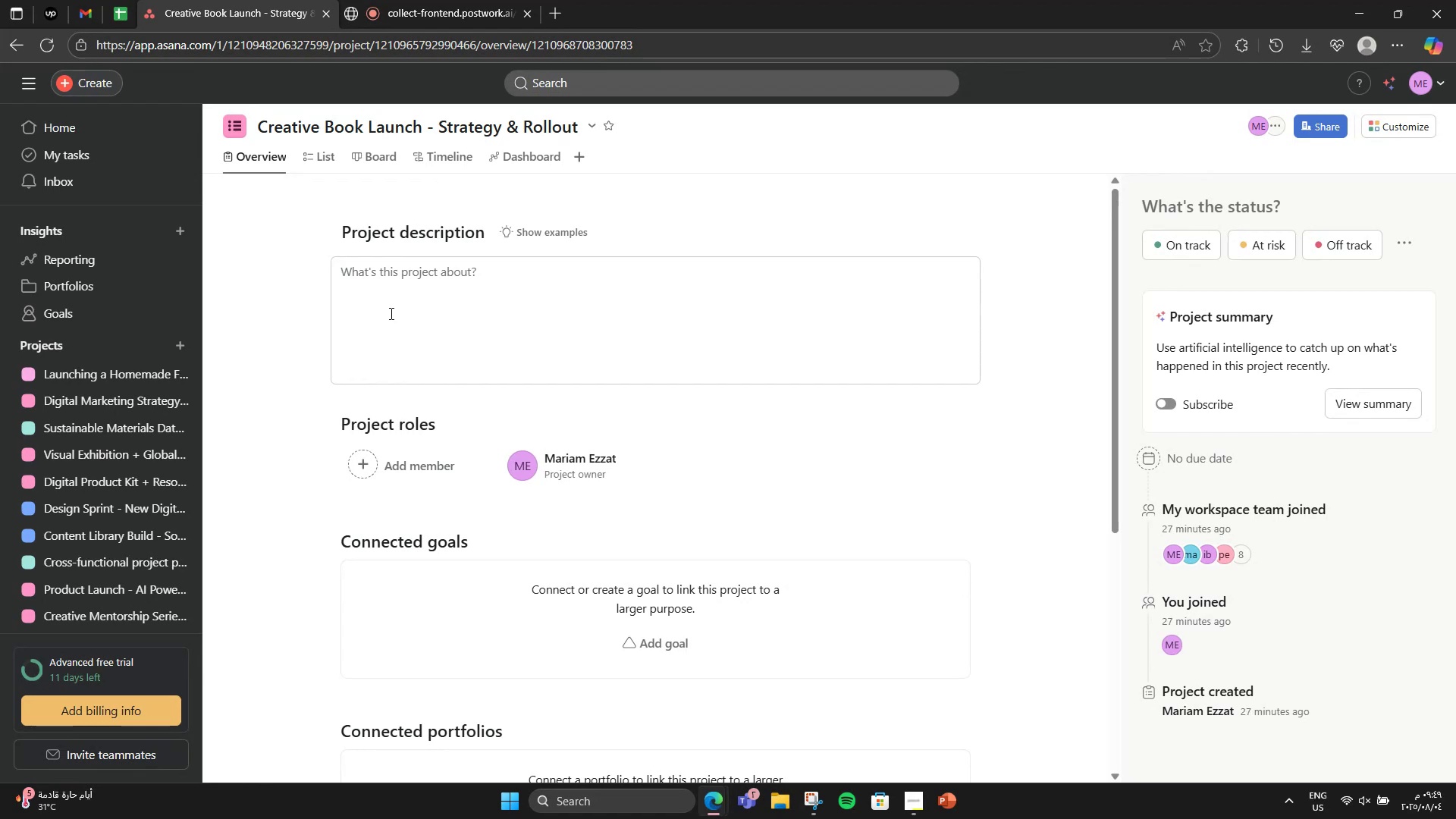 
wait(23.76)
 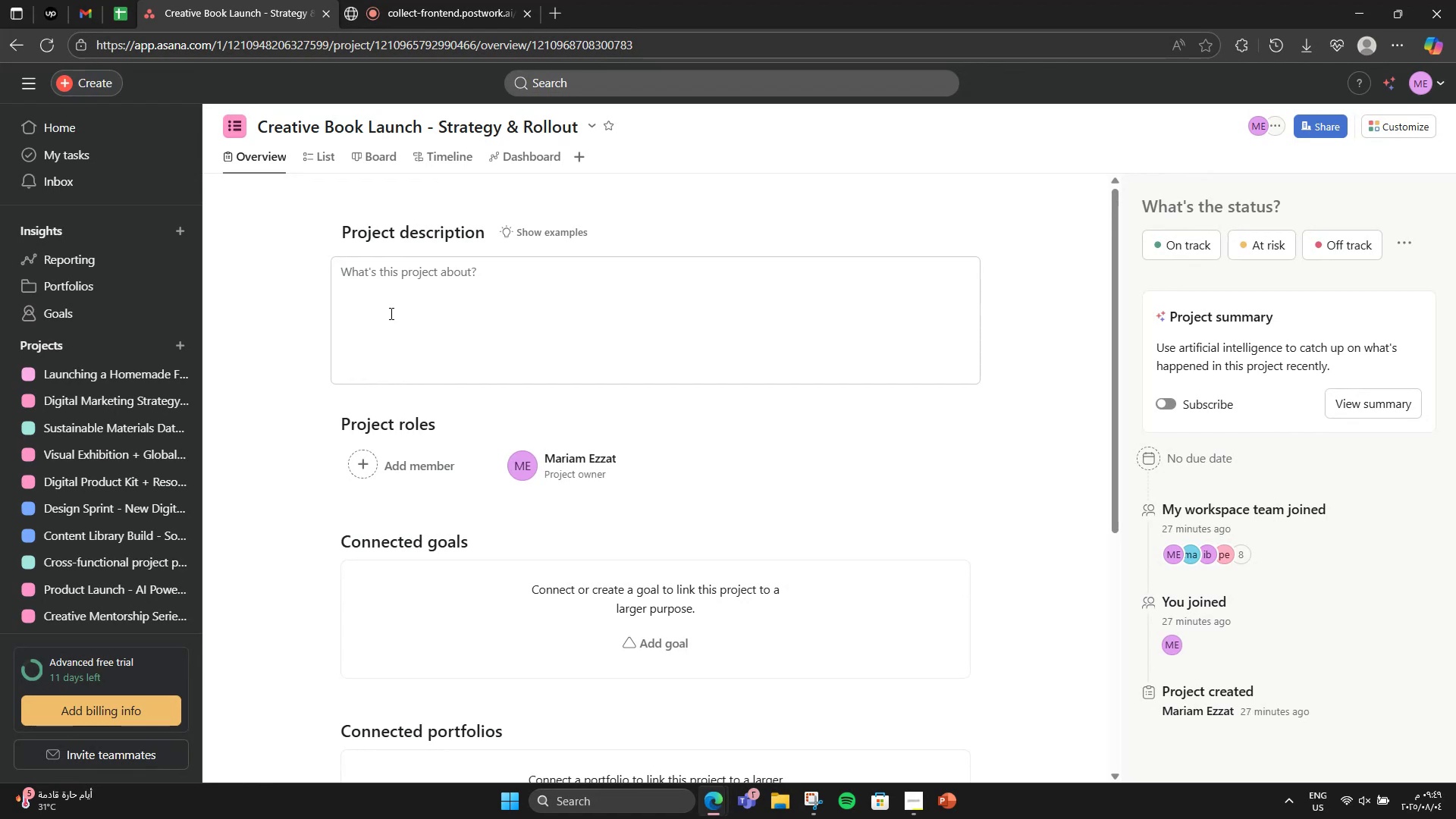 
left_click([460, 297])
 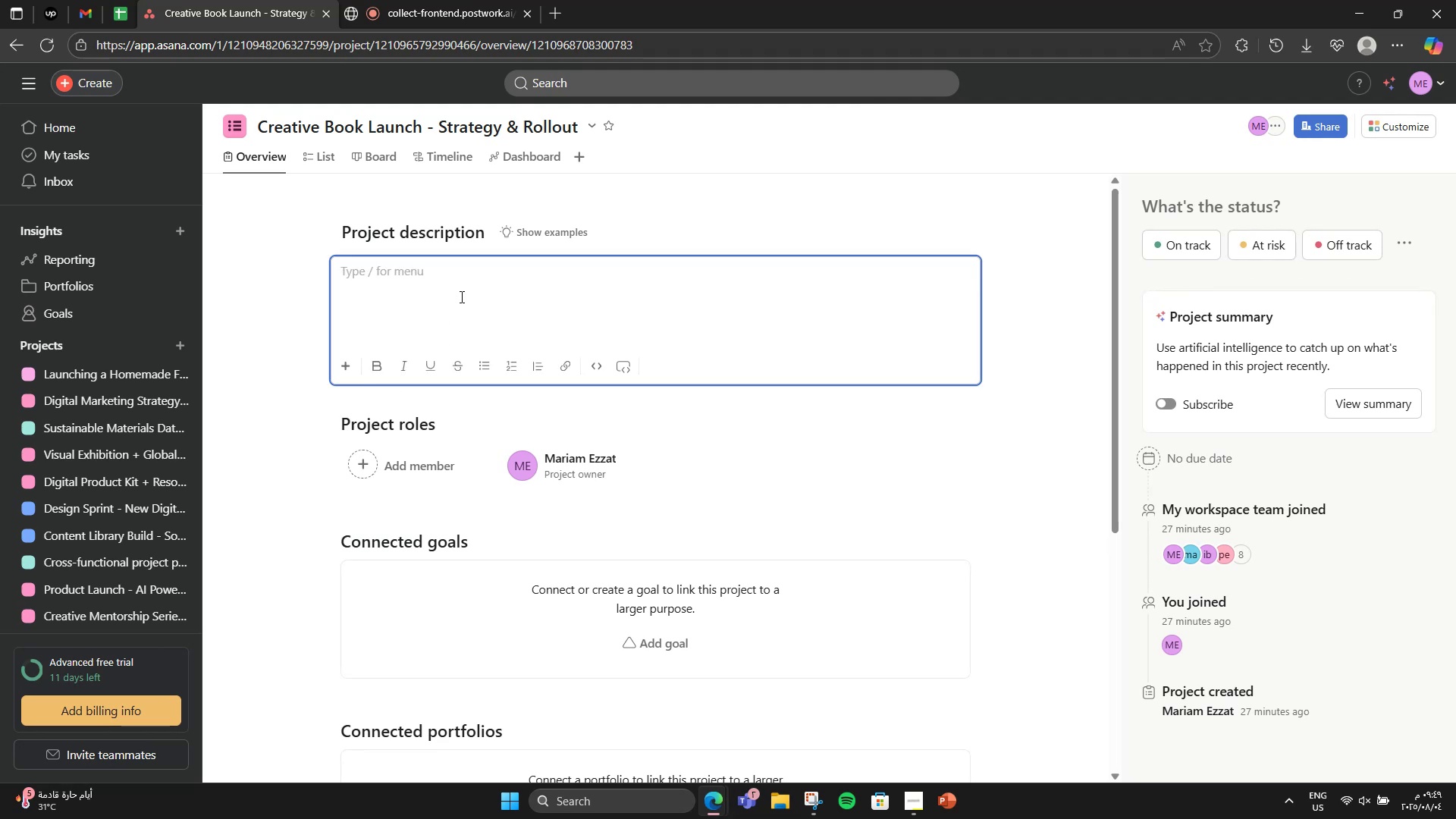 
type(This project manages the development ab)
key(Backspace)
type(n er)
key(Backspace)
key(Backspace)
type(re)
key(Backspace)
key(Backspace)
key(Backspace)
type(d rek)
key(Backspace)
type(lle)
key(Backspace)
key(Backspace)
type(ease )
 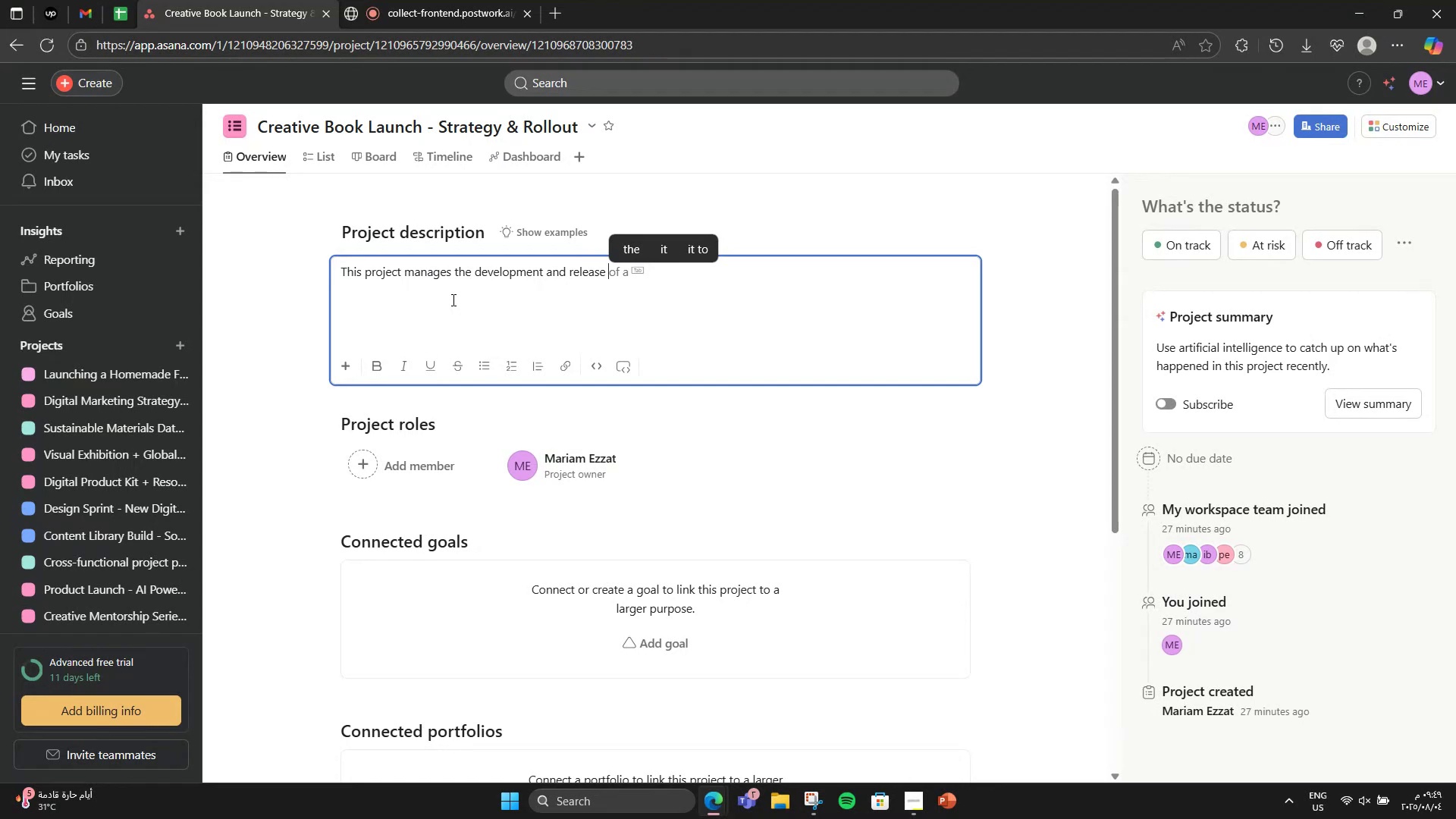 
wait(6.23)
 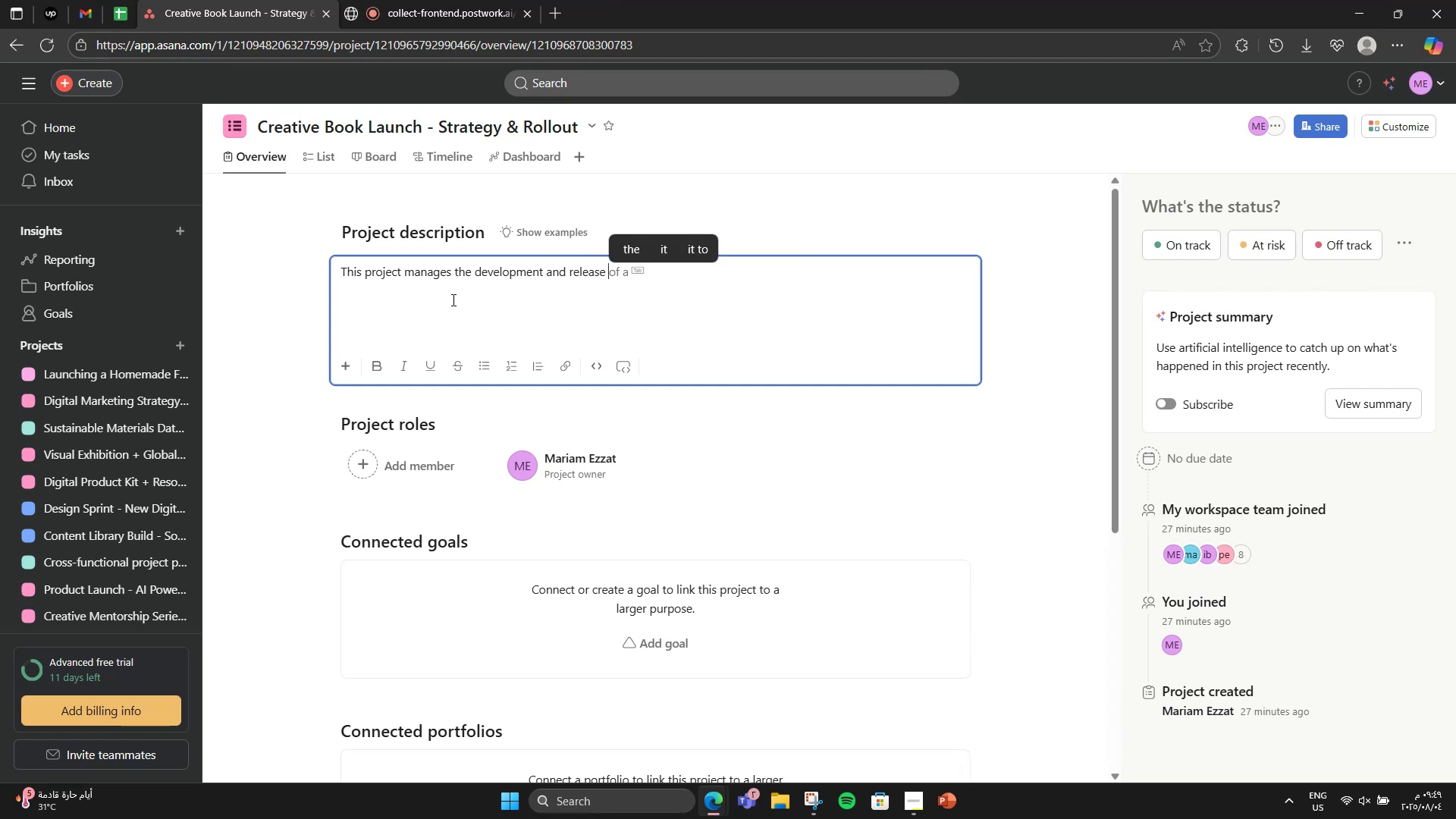 
type(of a creative nonfict)
 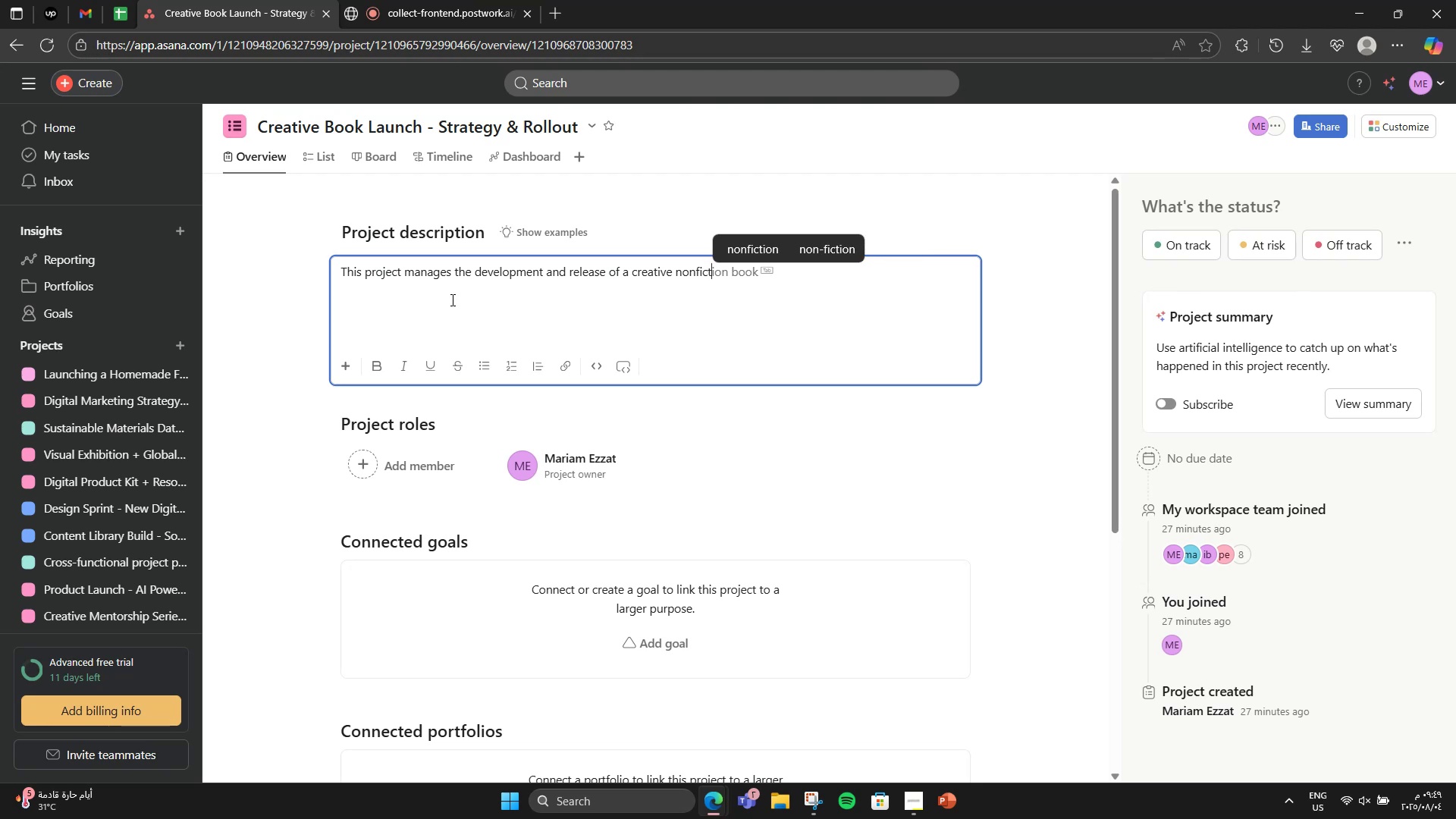 
key(ArrowRight)
 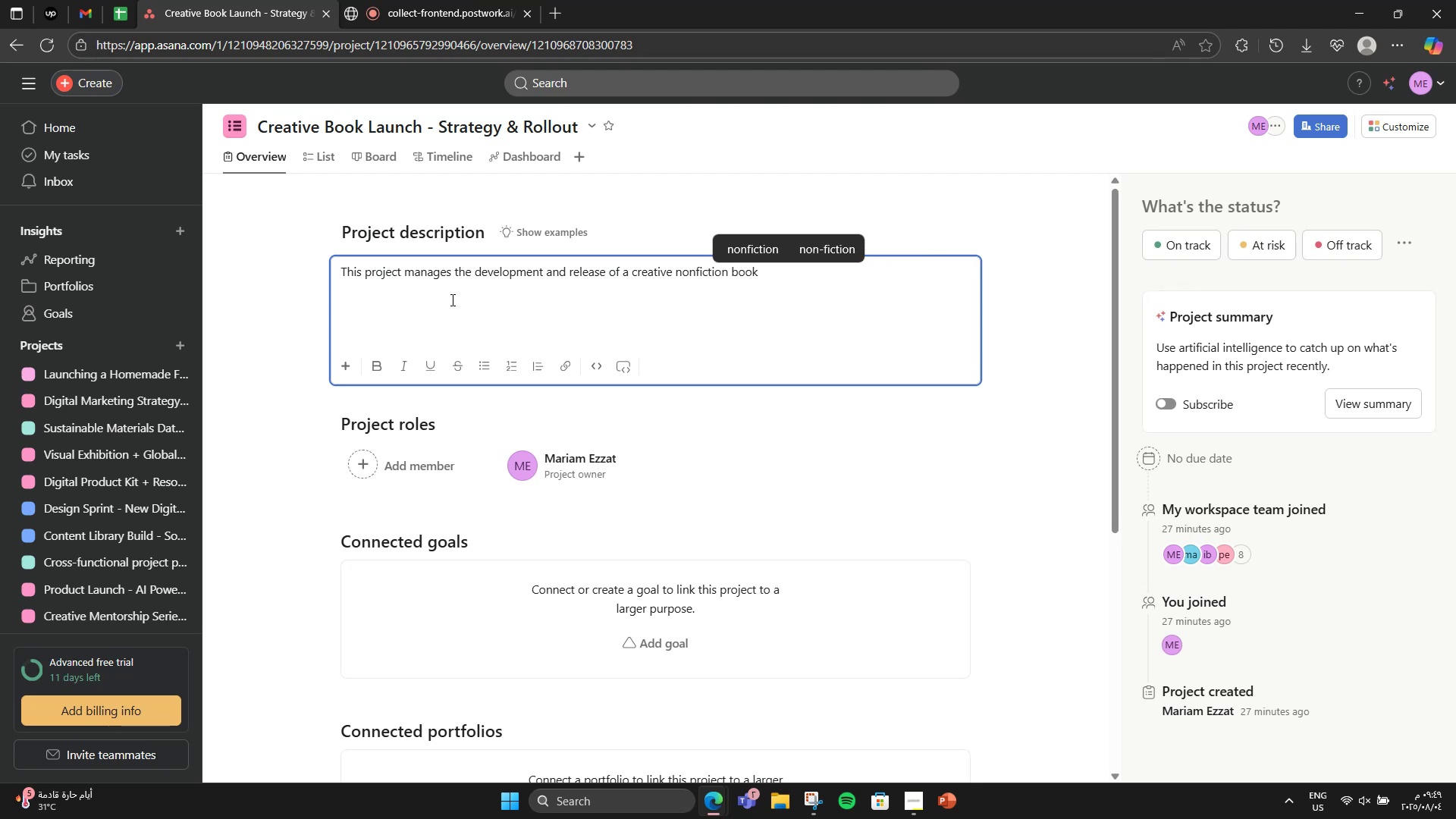 
type(, leading a team of editors, illustrators, marketers, and event organizers )
key(Backspace)
type(.)
 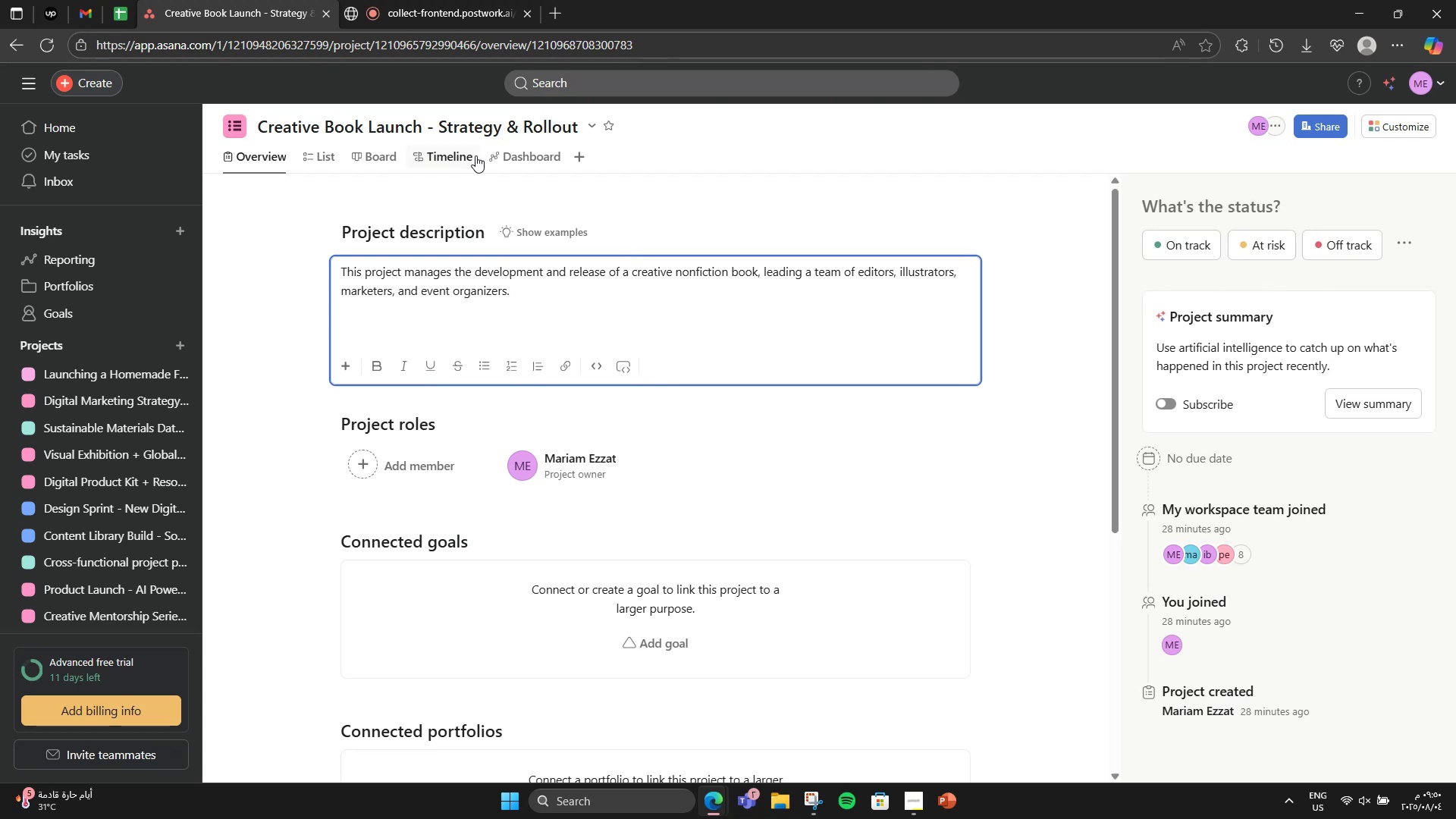 
left_click([418, 0])
 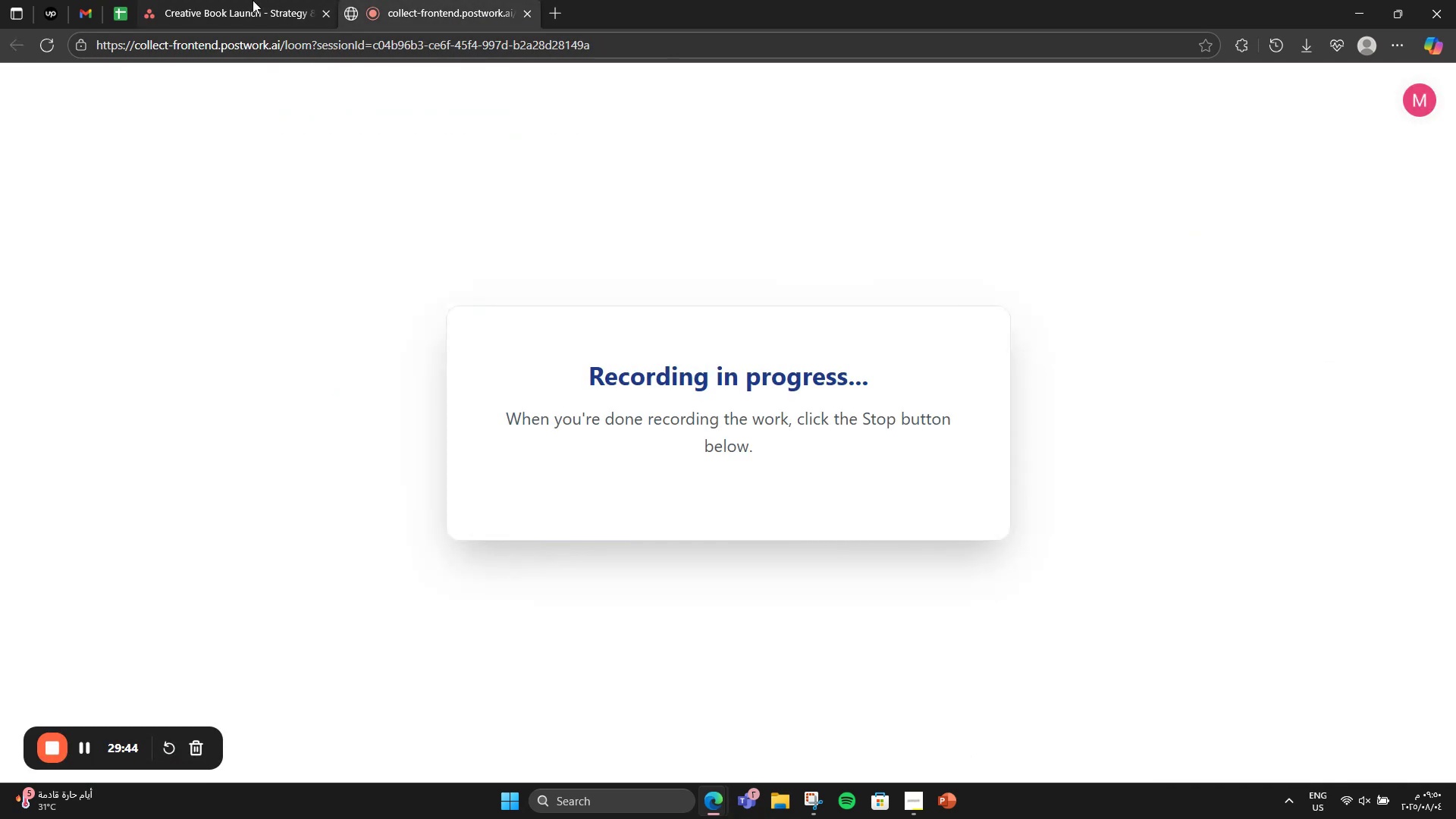 
left_click([253, 0])
 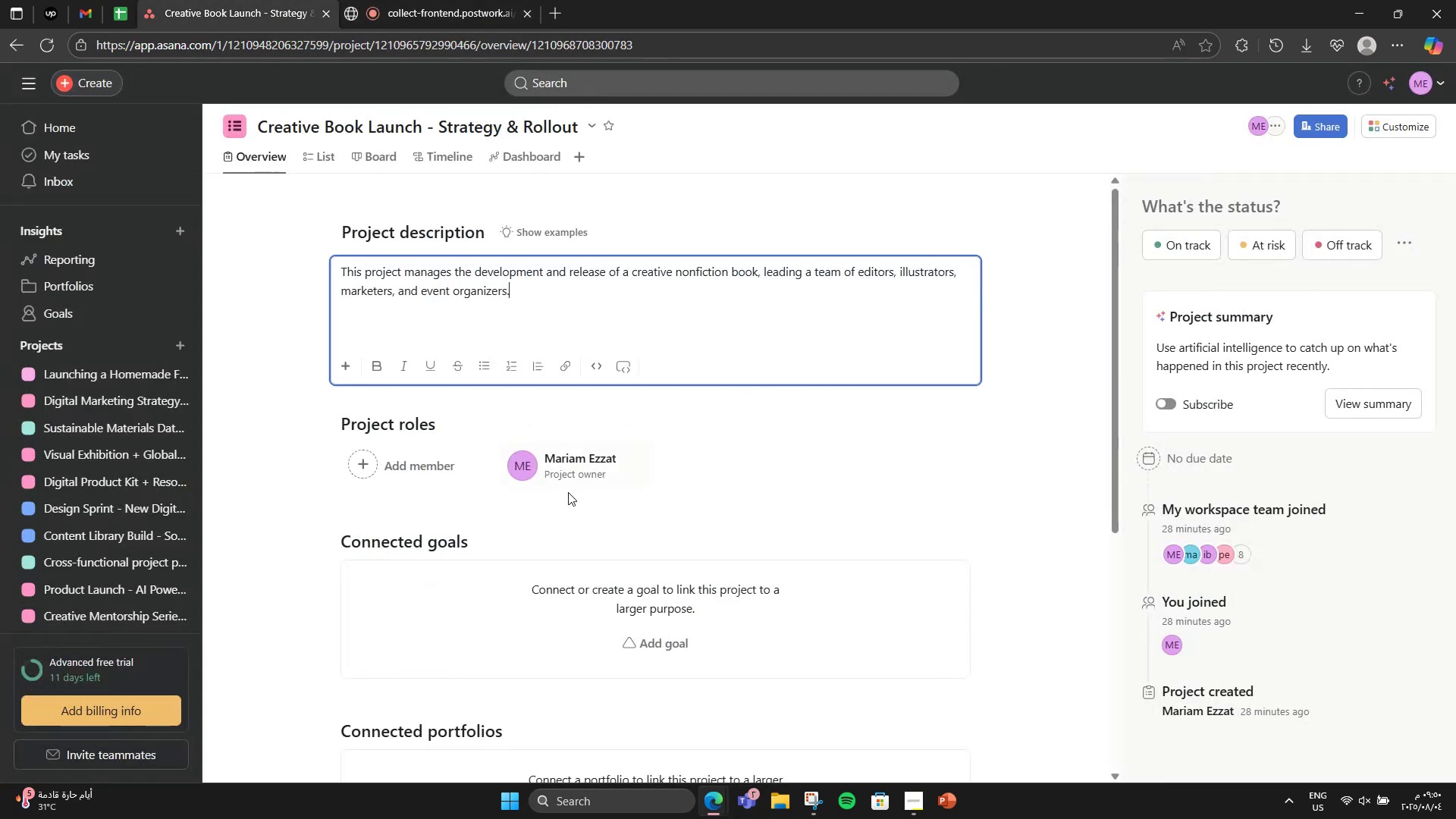 
scroll: coordinate [568, 493], scroll_direction: down, amount: 2.0
 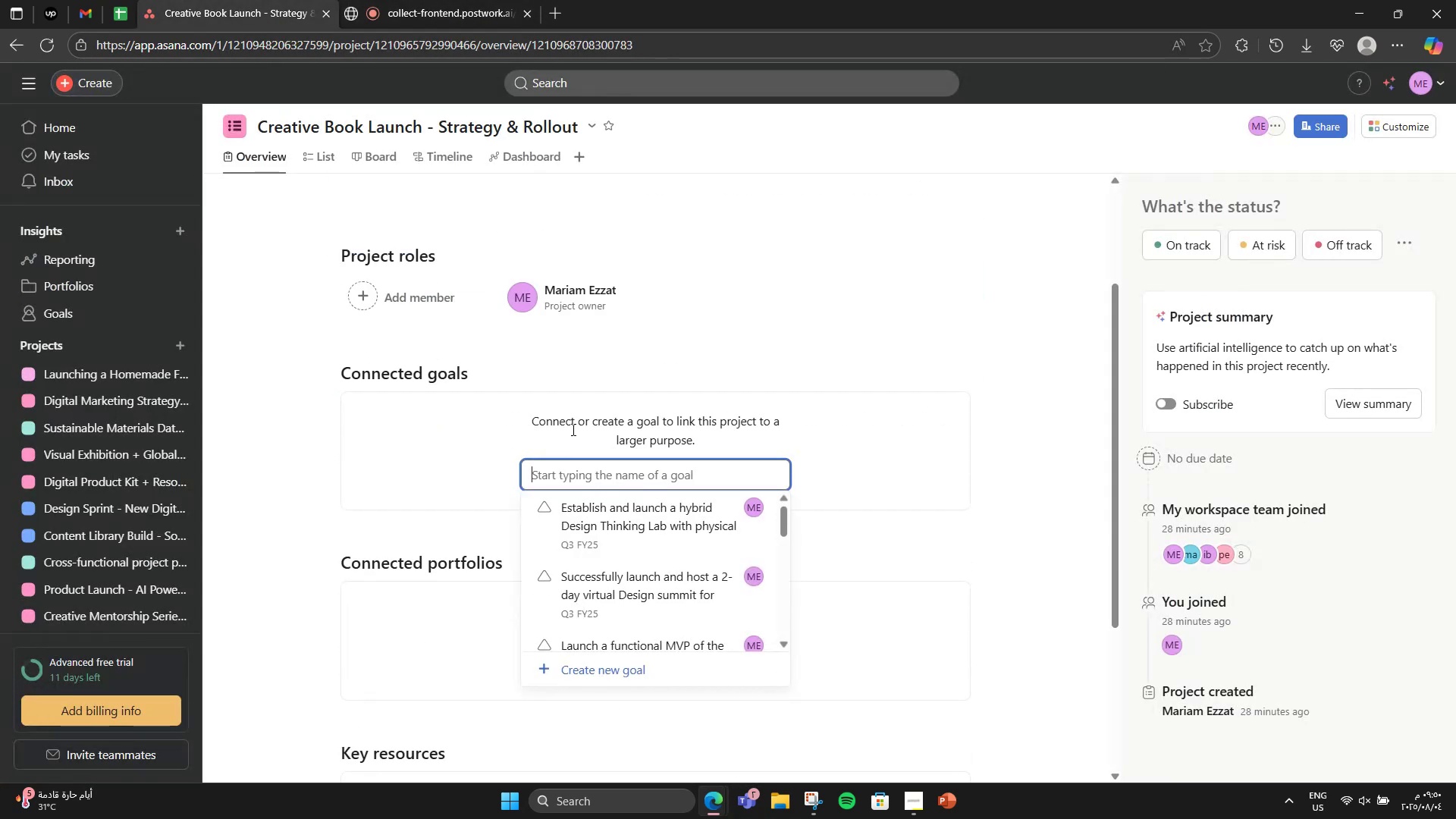 
left_click([592, 671])
 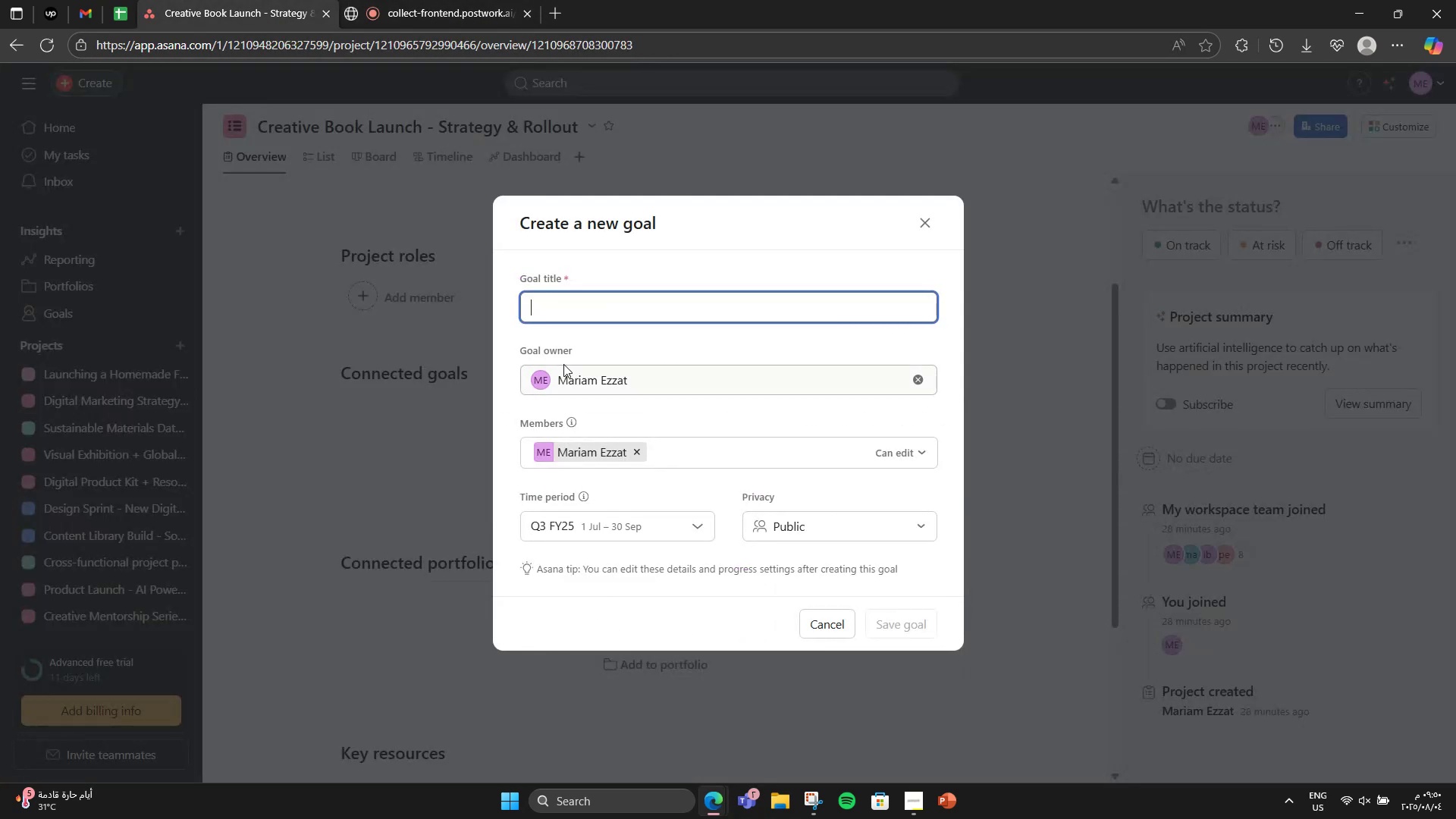 
type(To plan and excute )
key(Backspace)
key(Backspace)
key(Backspace)
key(Backspace)
key(Backspace)
type(ecute the succesful )
 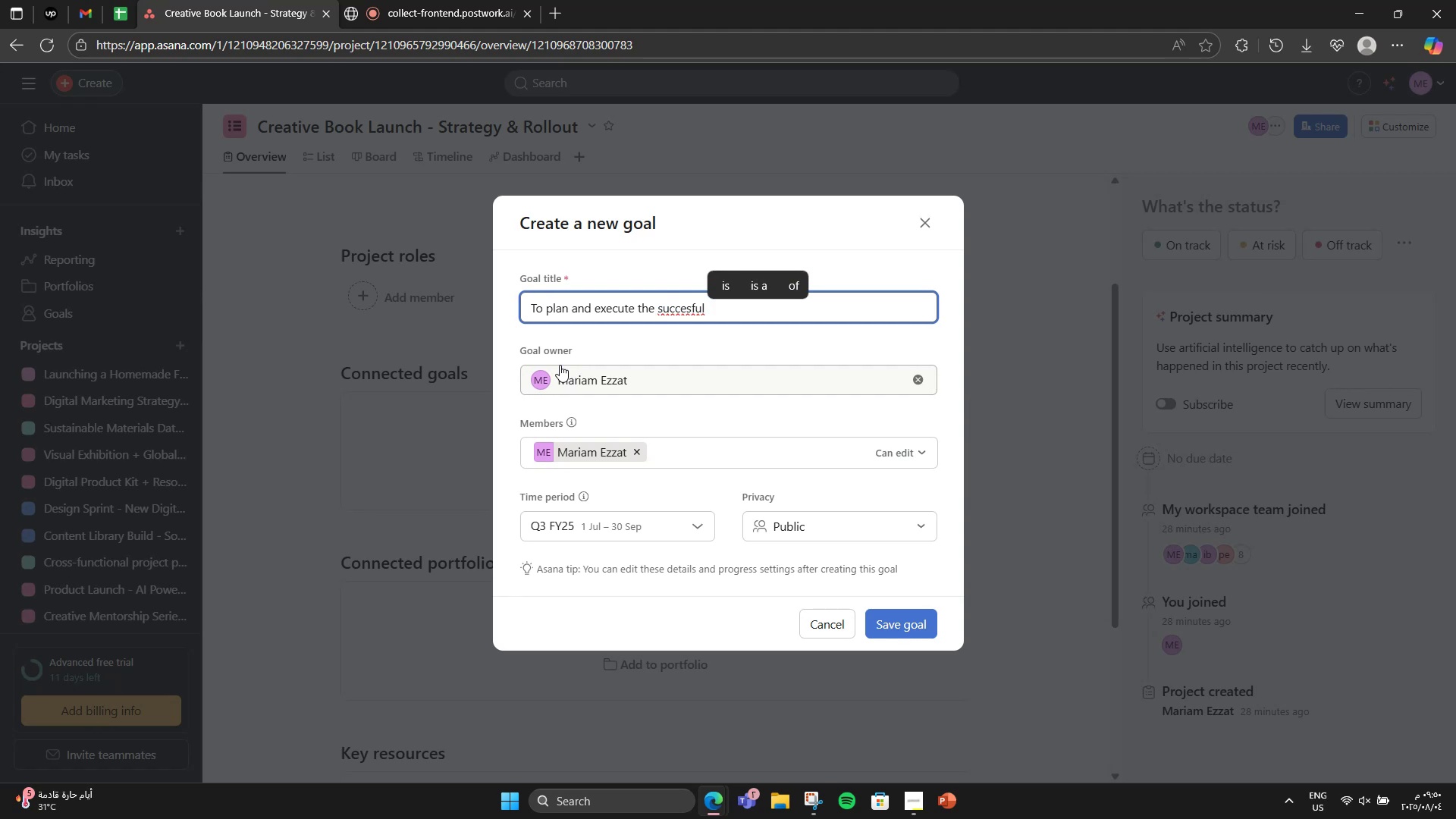 
key(ArrowLeft)
 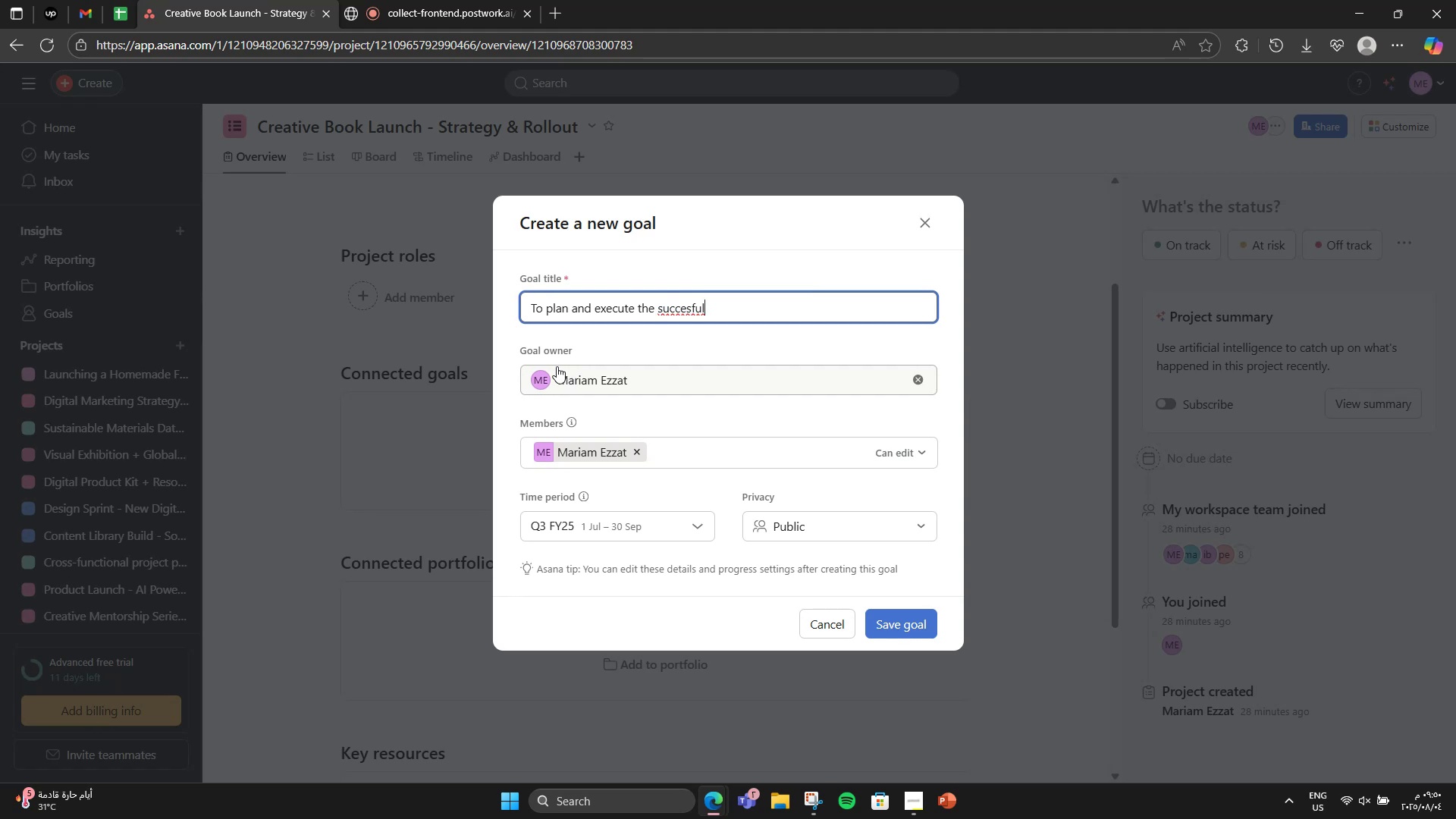 
key(ArrowLeft)
 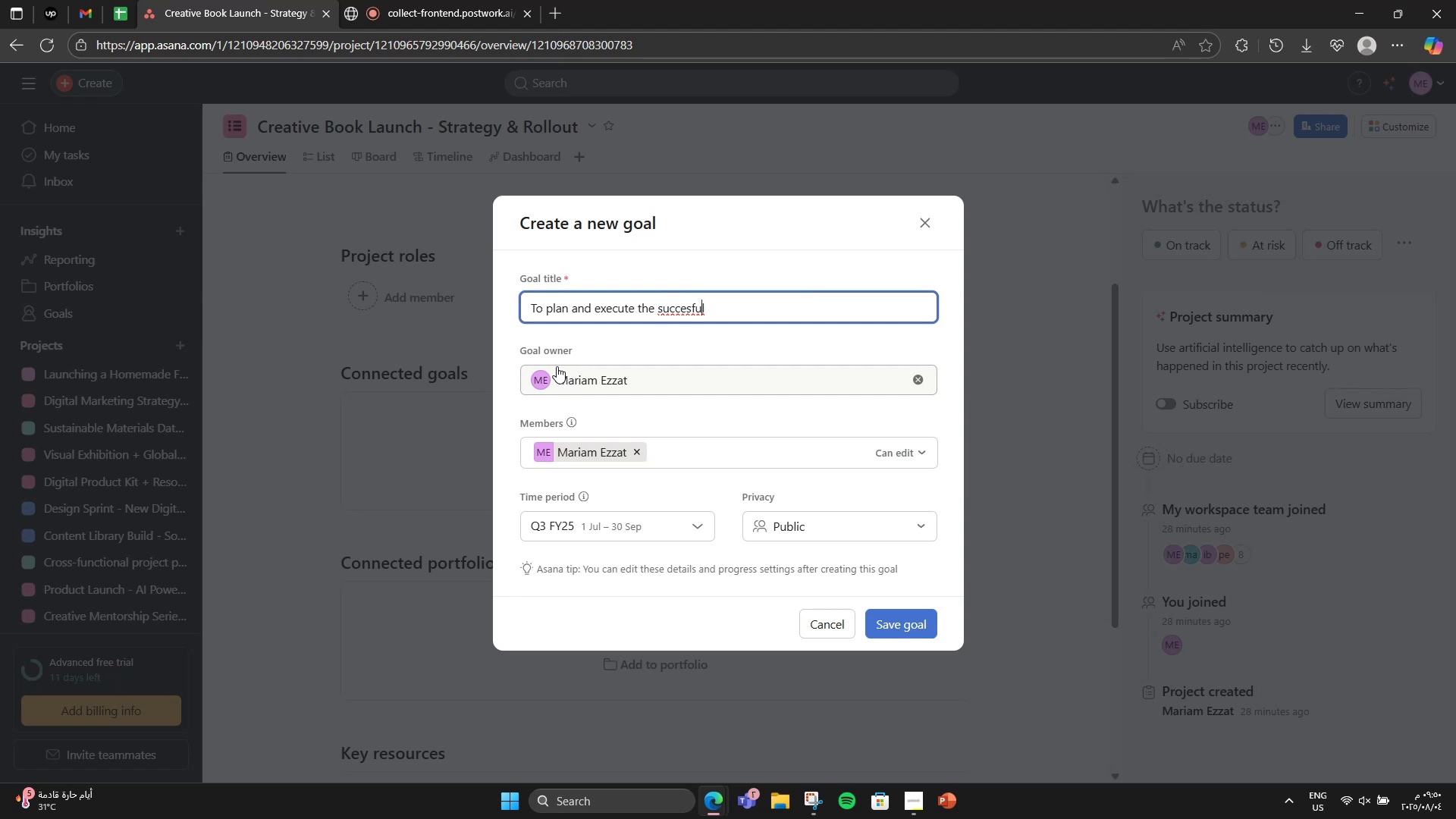 
key(ArrowLeft)
 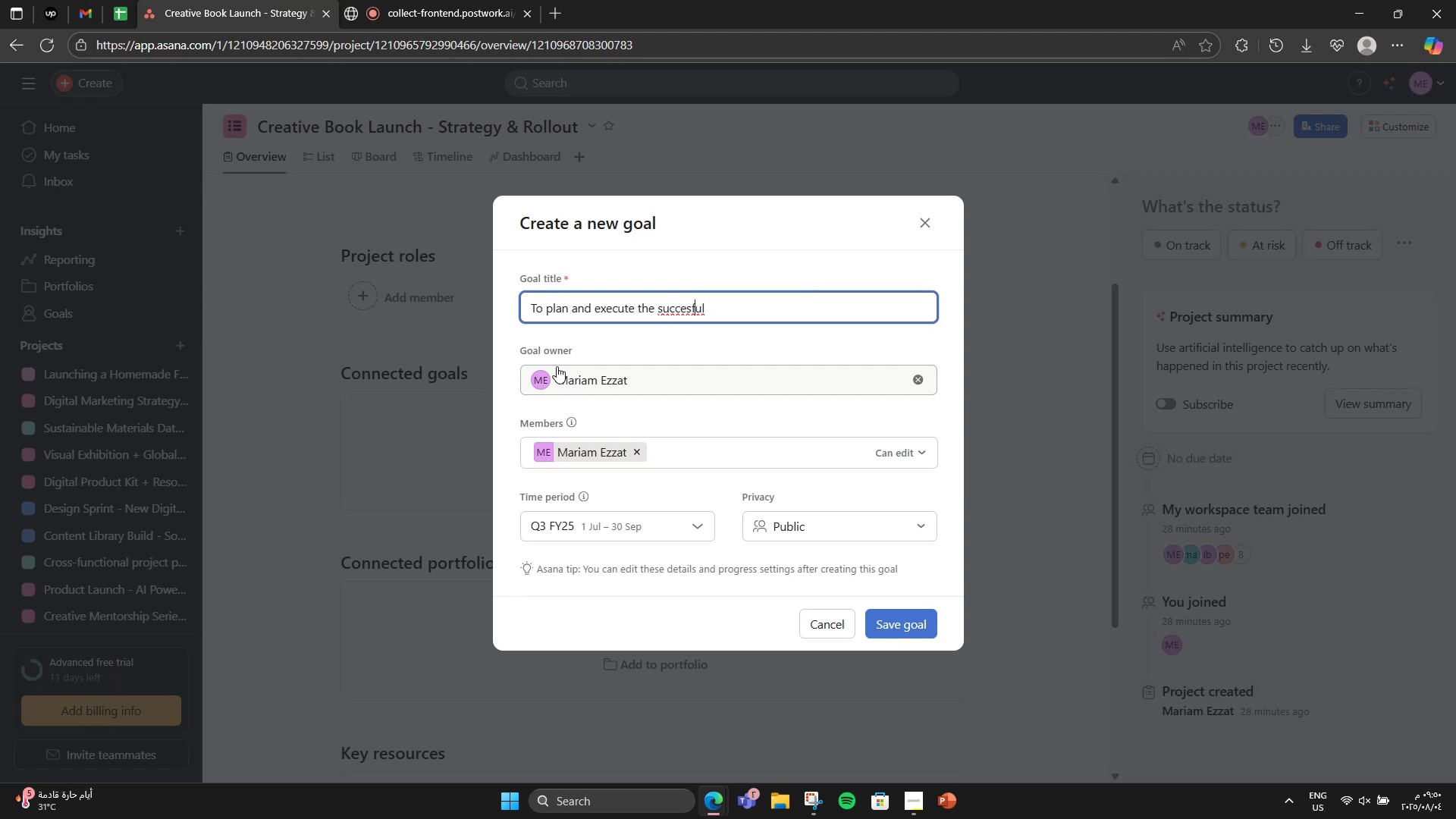 
key(ArrowLeft)
 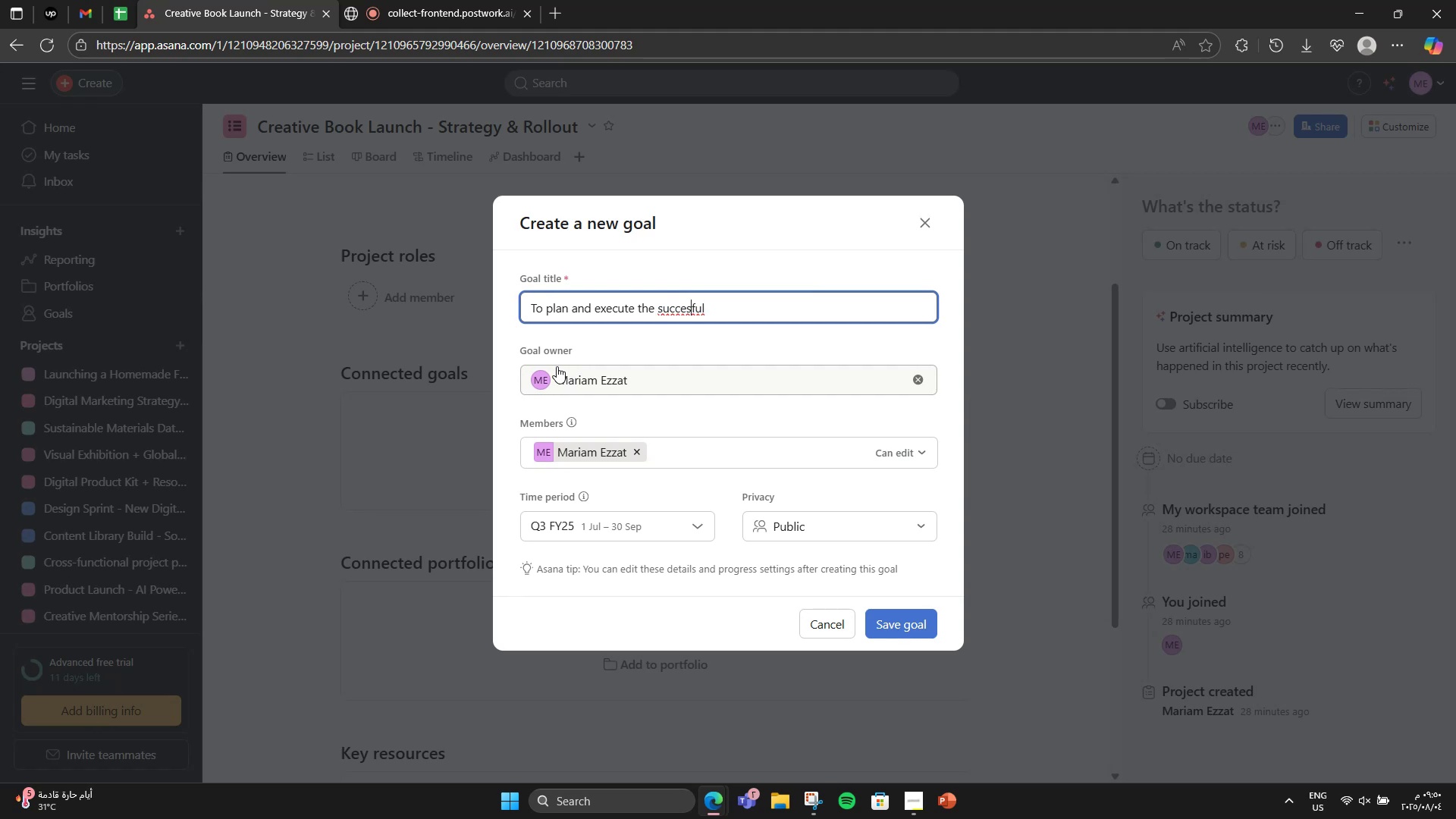 
type(slaunch of a self )
key(Backspace)
type(-published book )
key(Backspace)
type(, inclusi)
key(Backspace)
key(Backspace)
key(Backspace)
type(ding )
key(Backspace)
key(Backspace)
key(Backspace)
key(Backspace)
key(Backspace)
key(Backspace)
type(luding writing miestones,vi)
key(Backspace)
key(Backspace)
type( )
 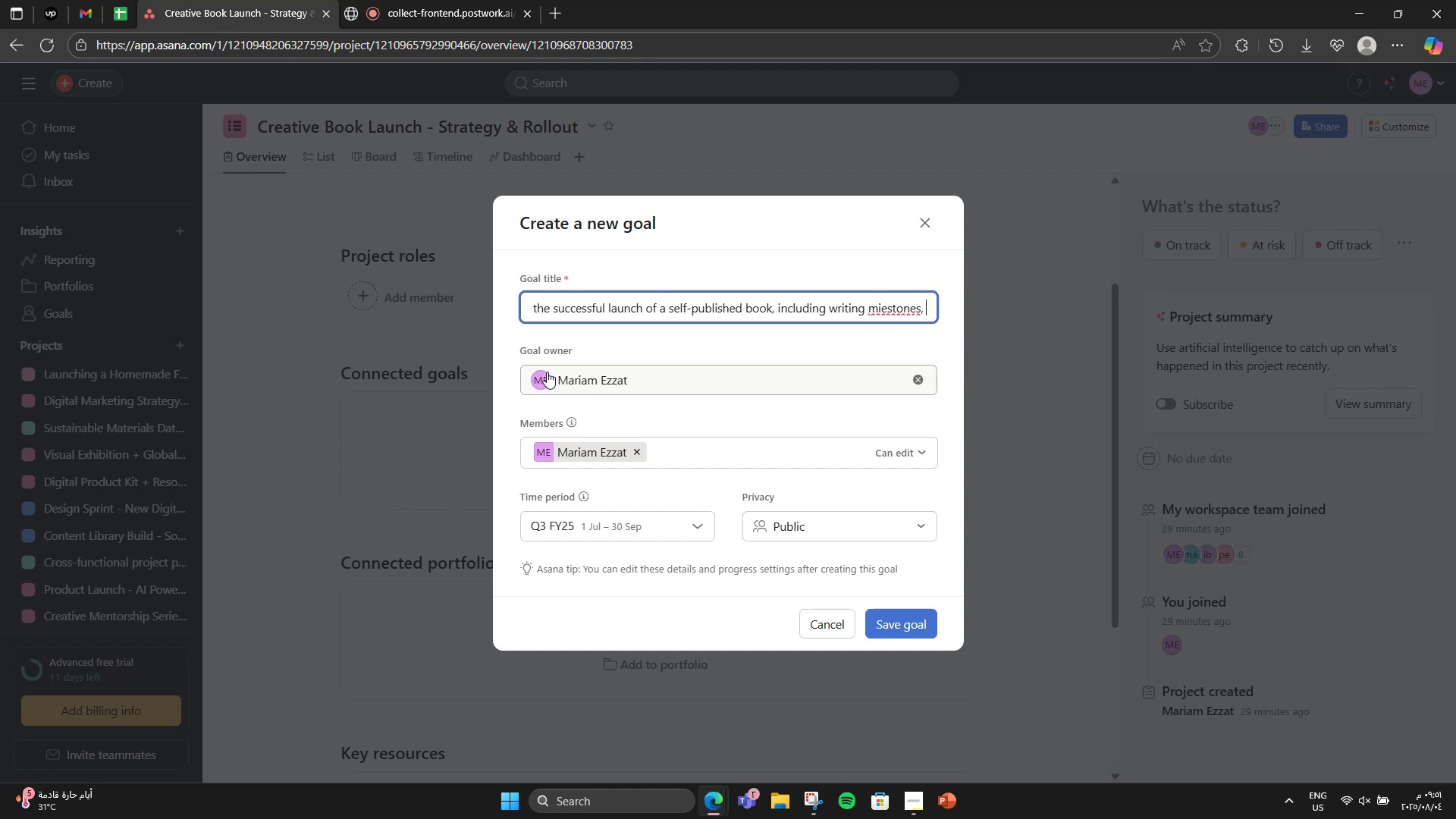 
hold_key(key=ArrowRight, duration=0.71)
 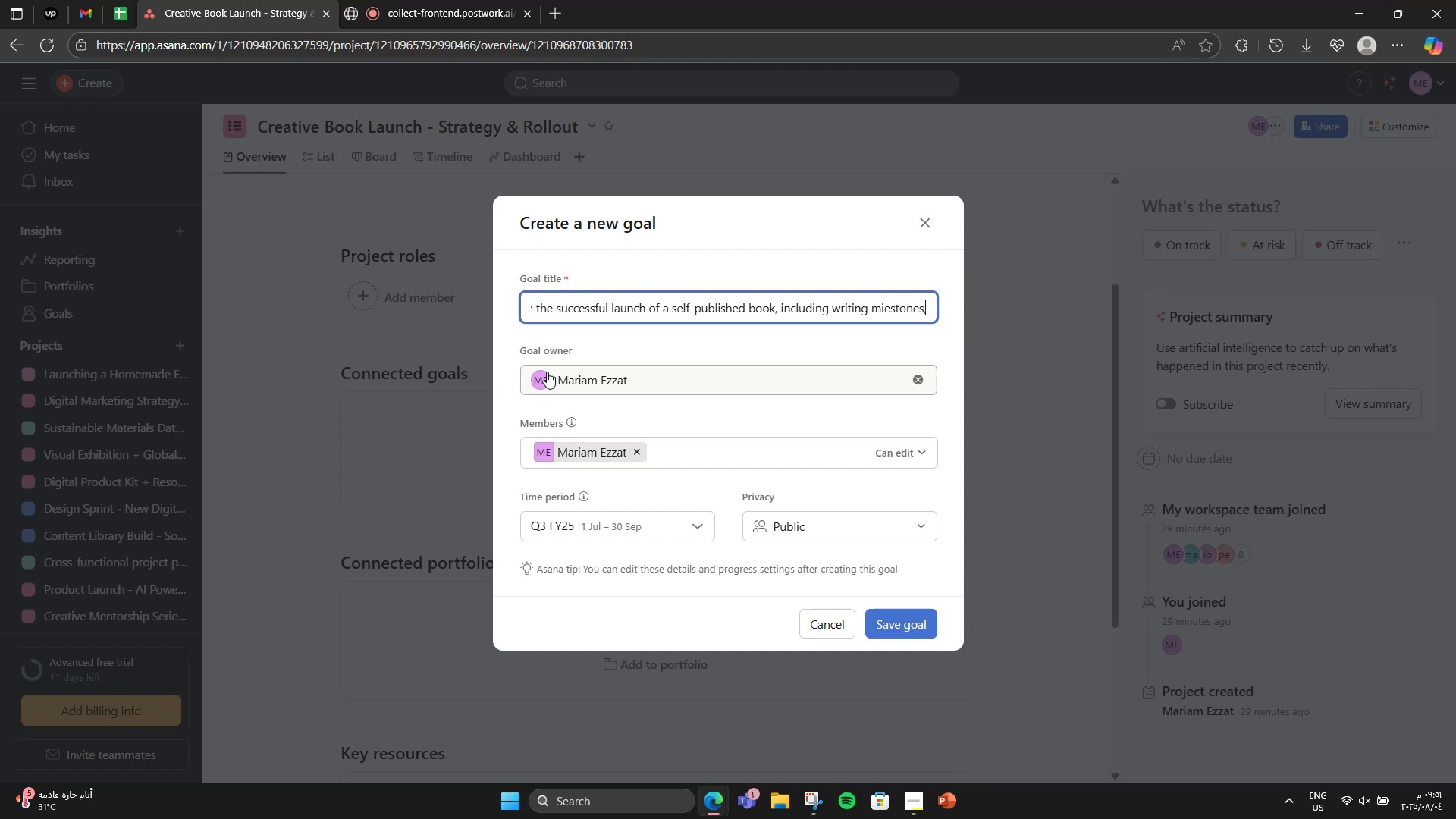 
left_click([900, 312])
 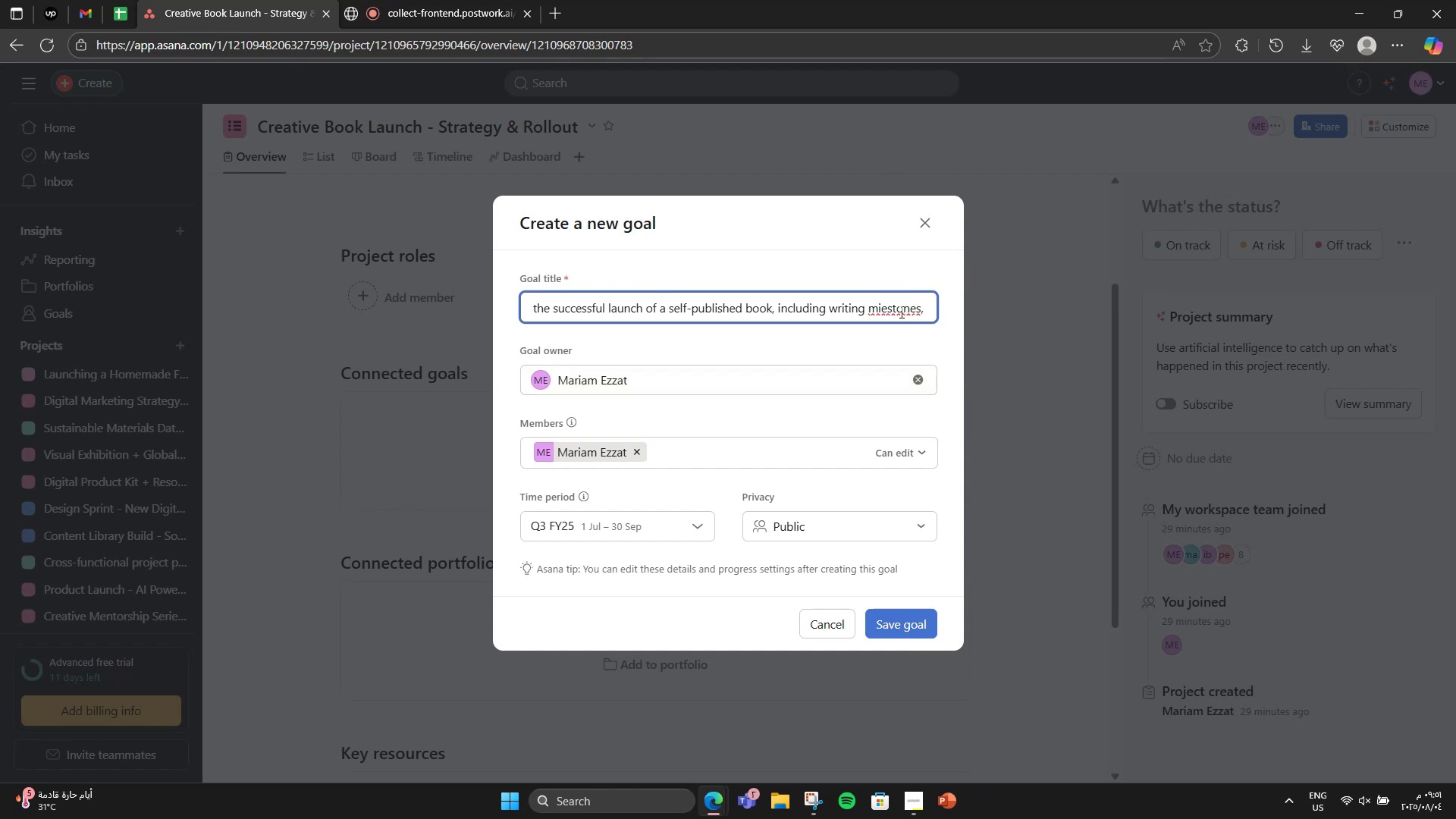 
right_click([900, 312])
 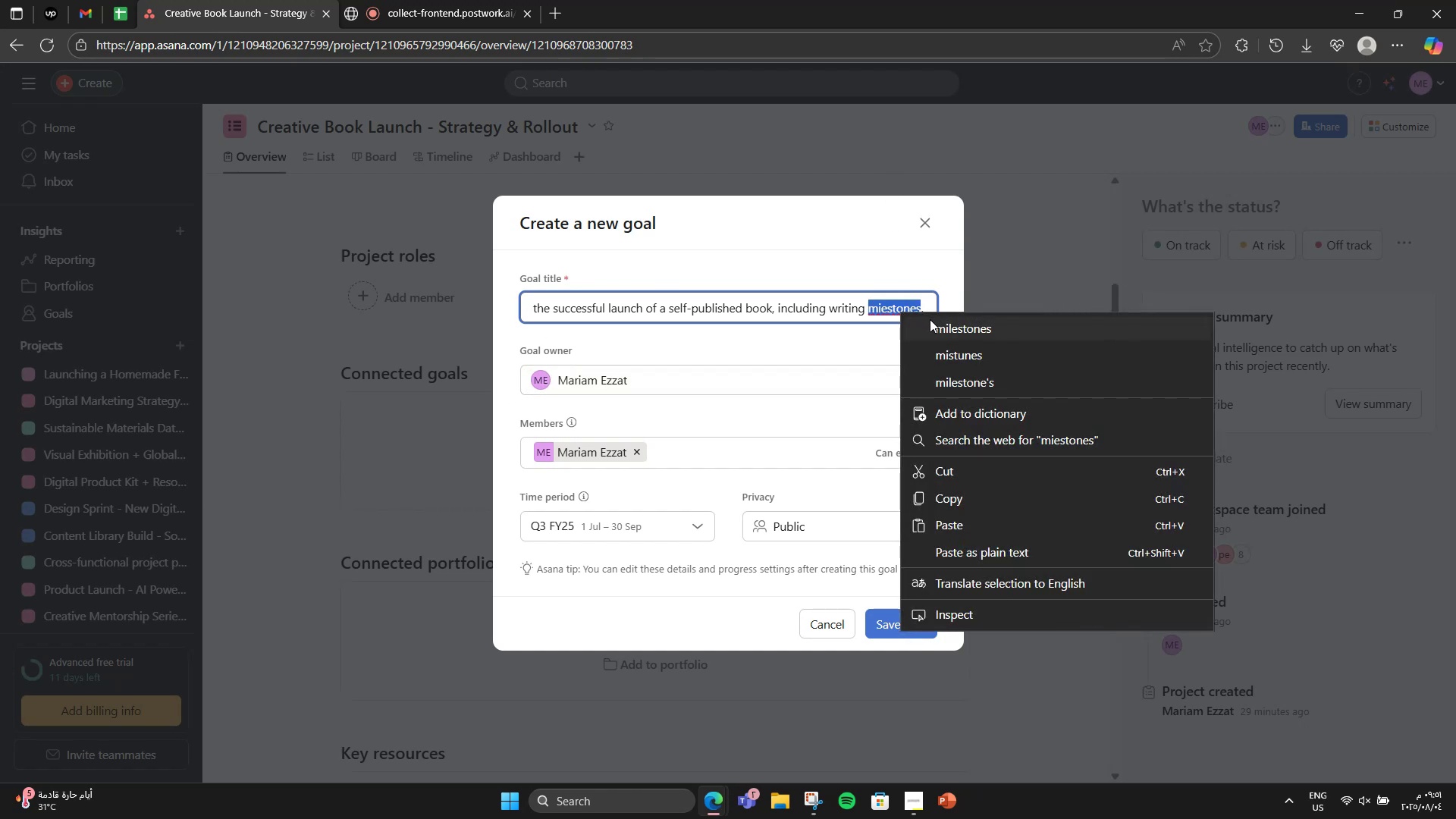 
left_click([943, 324])
 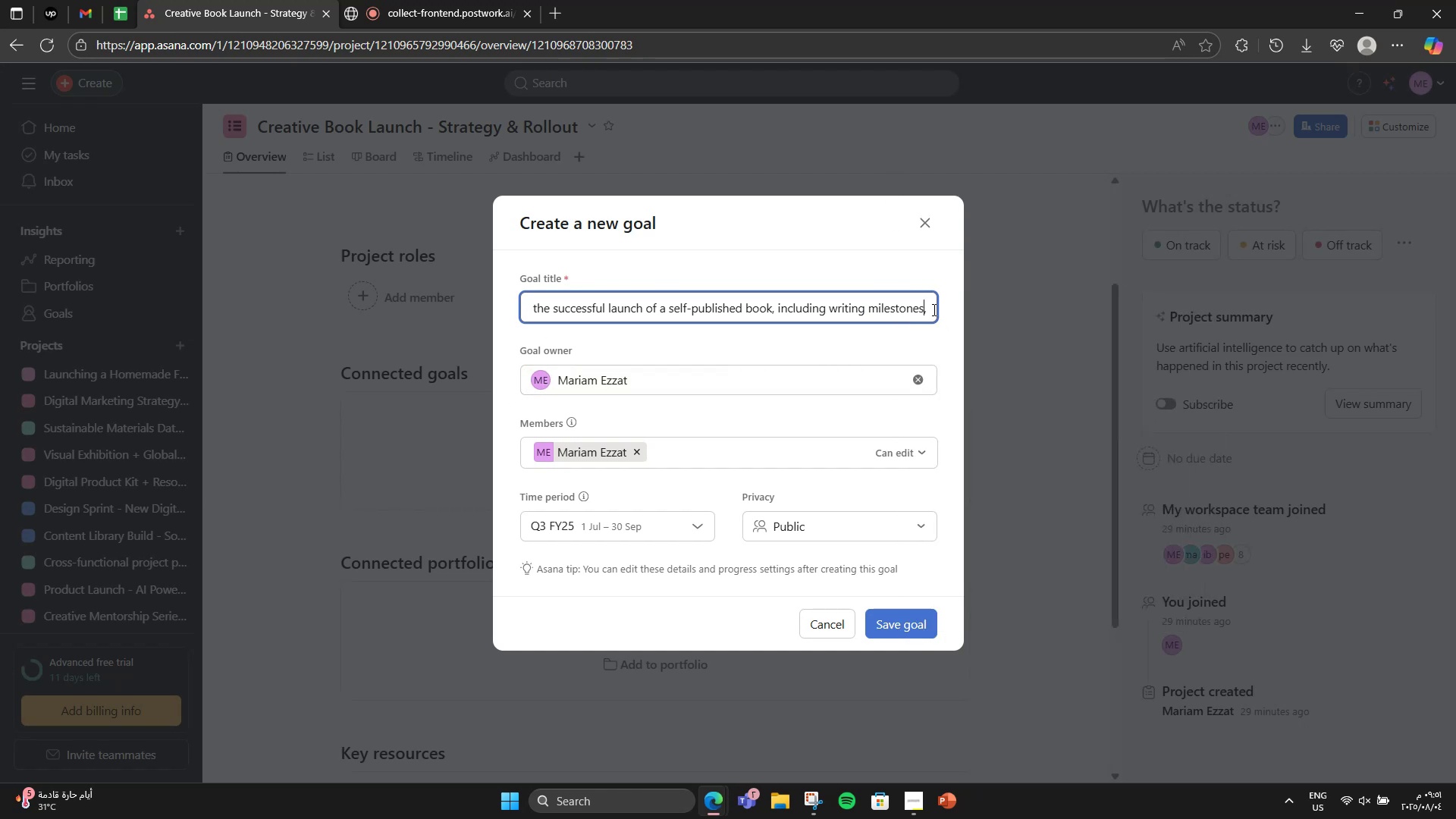 
left_click([933, 309])
 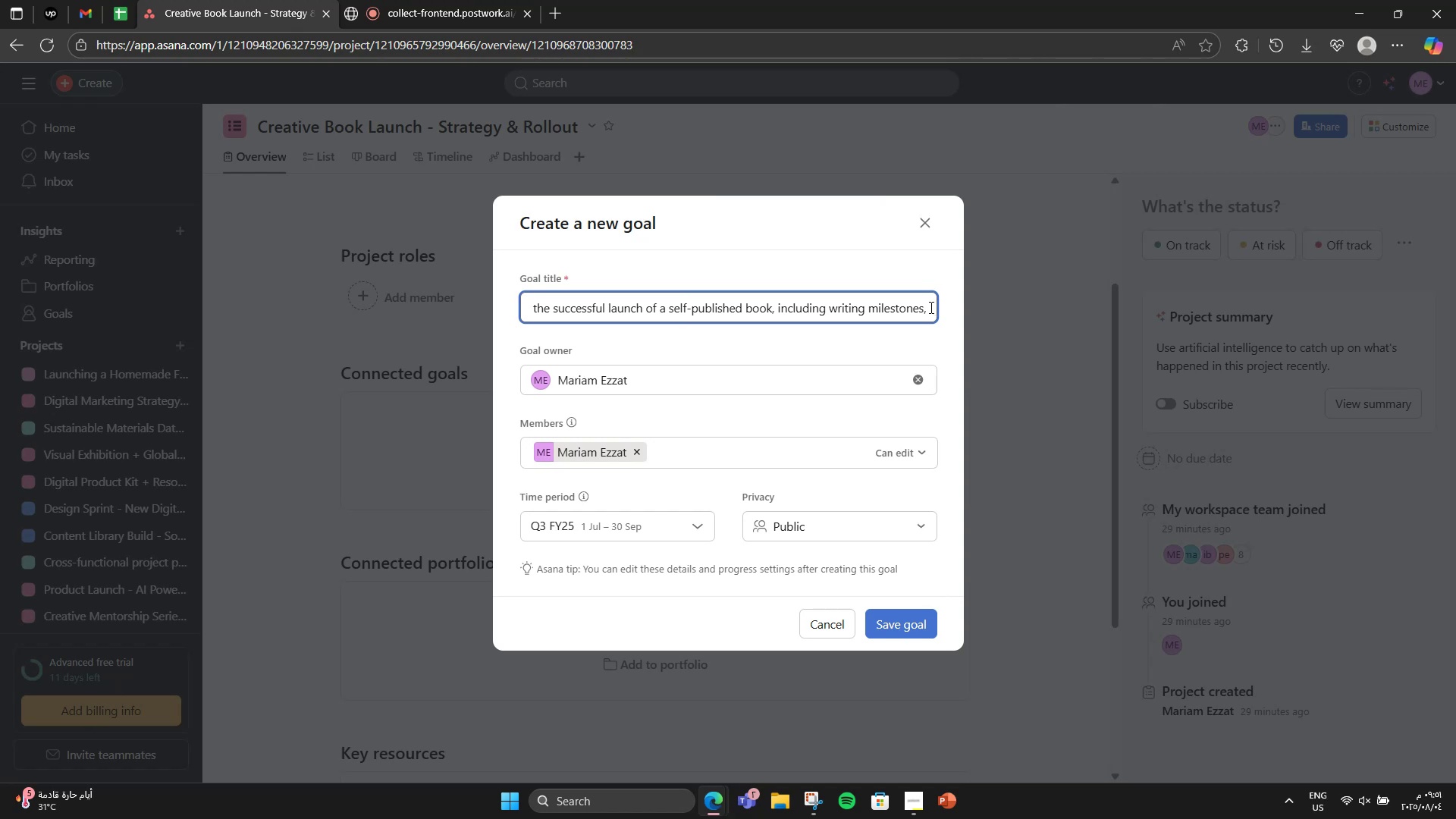 
left_click([927, 305])
 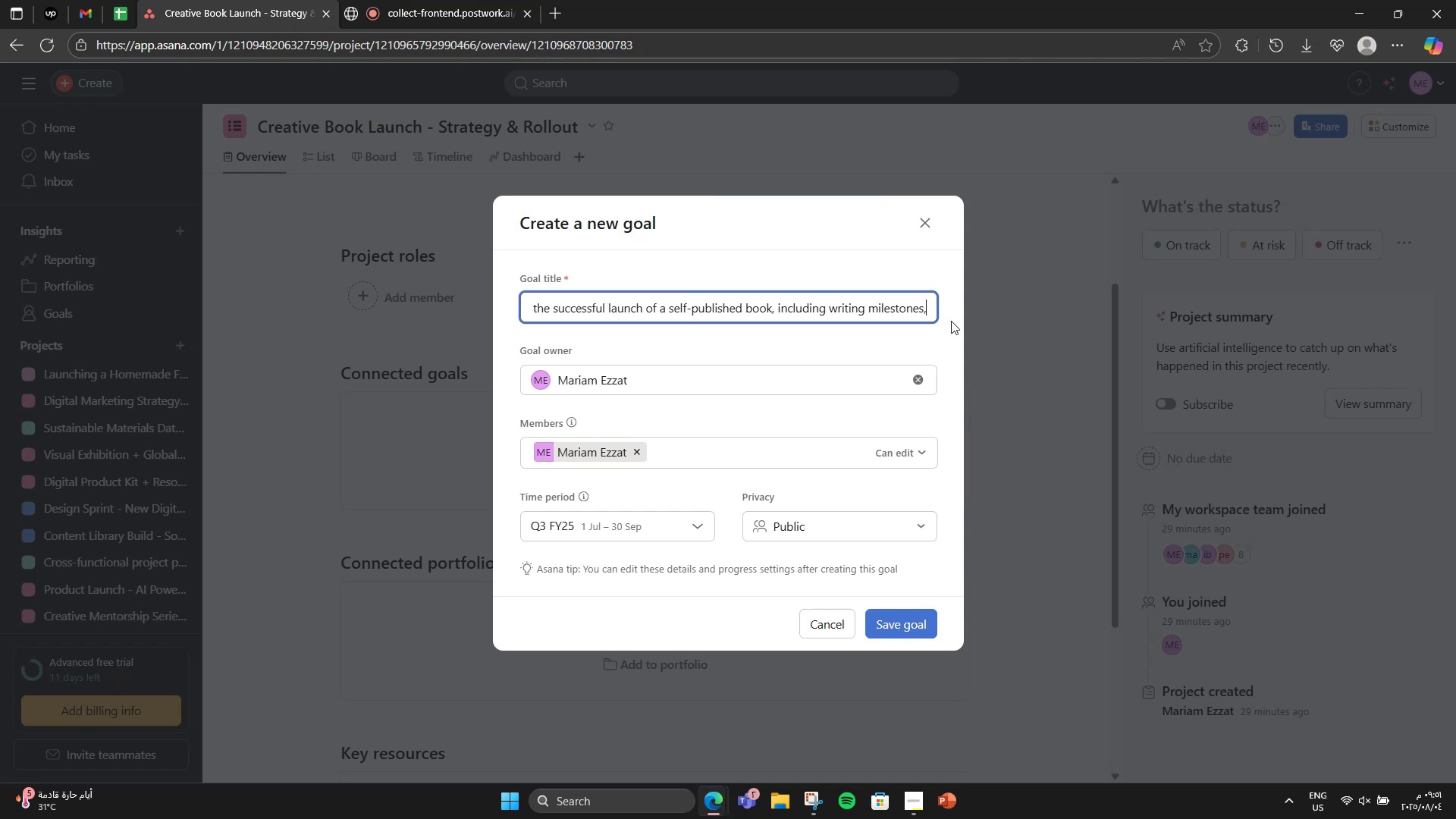 
type( visuals )
key(Backspace)
key(Backspace)
type( identity )
key(Backspace)
type(, )
 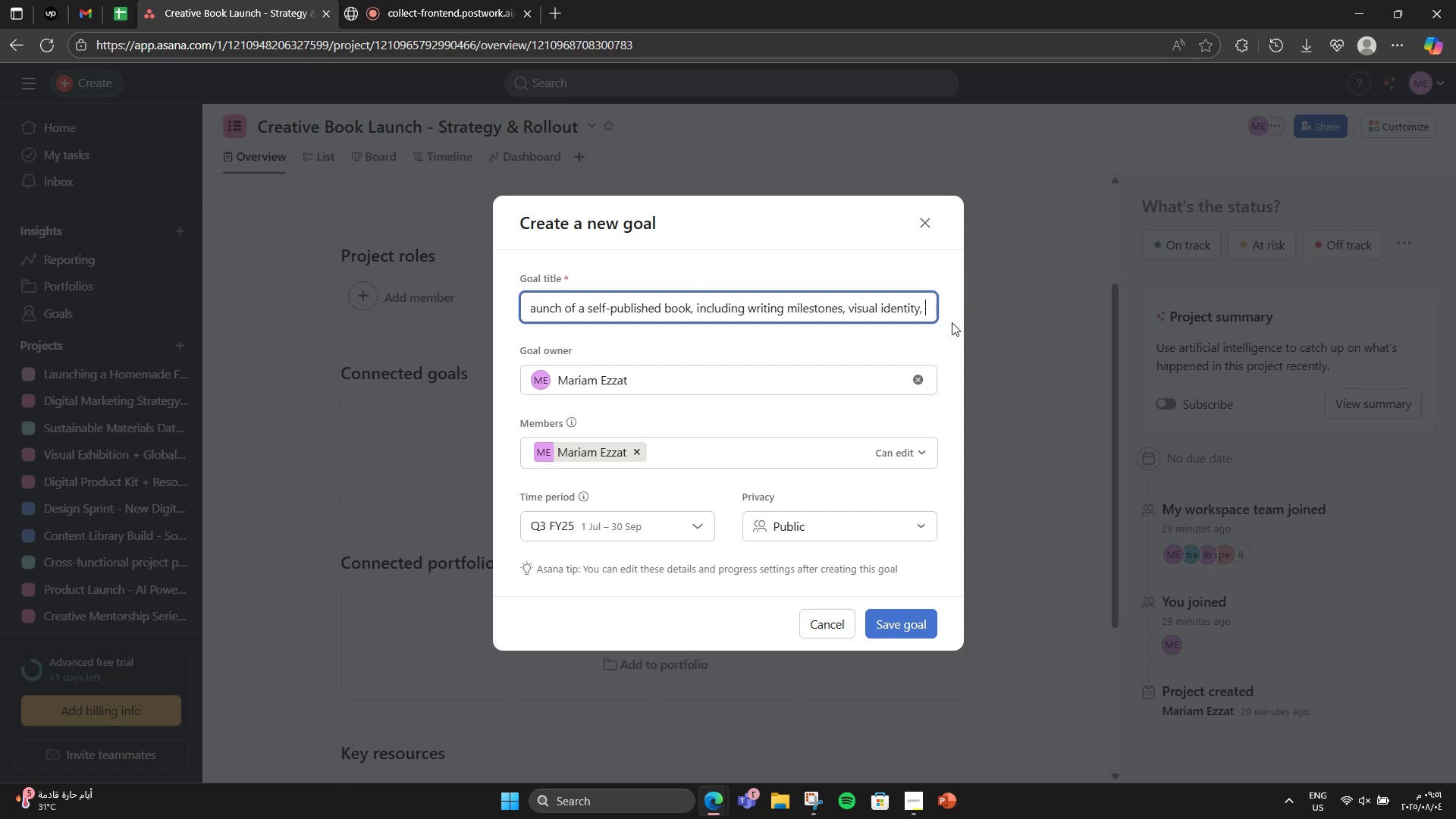 
type(me)
key(Backspace)
type(arketing campaigns )
key(Backspace)
type(, and engagement strategy)
 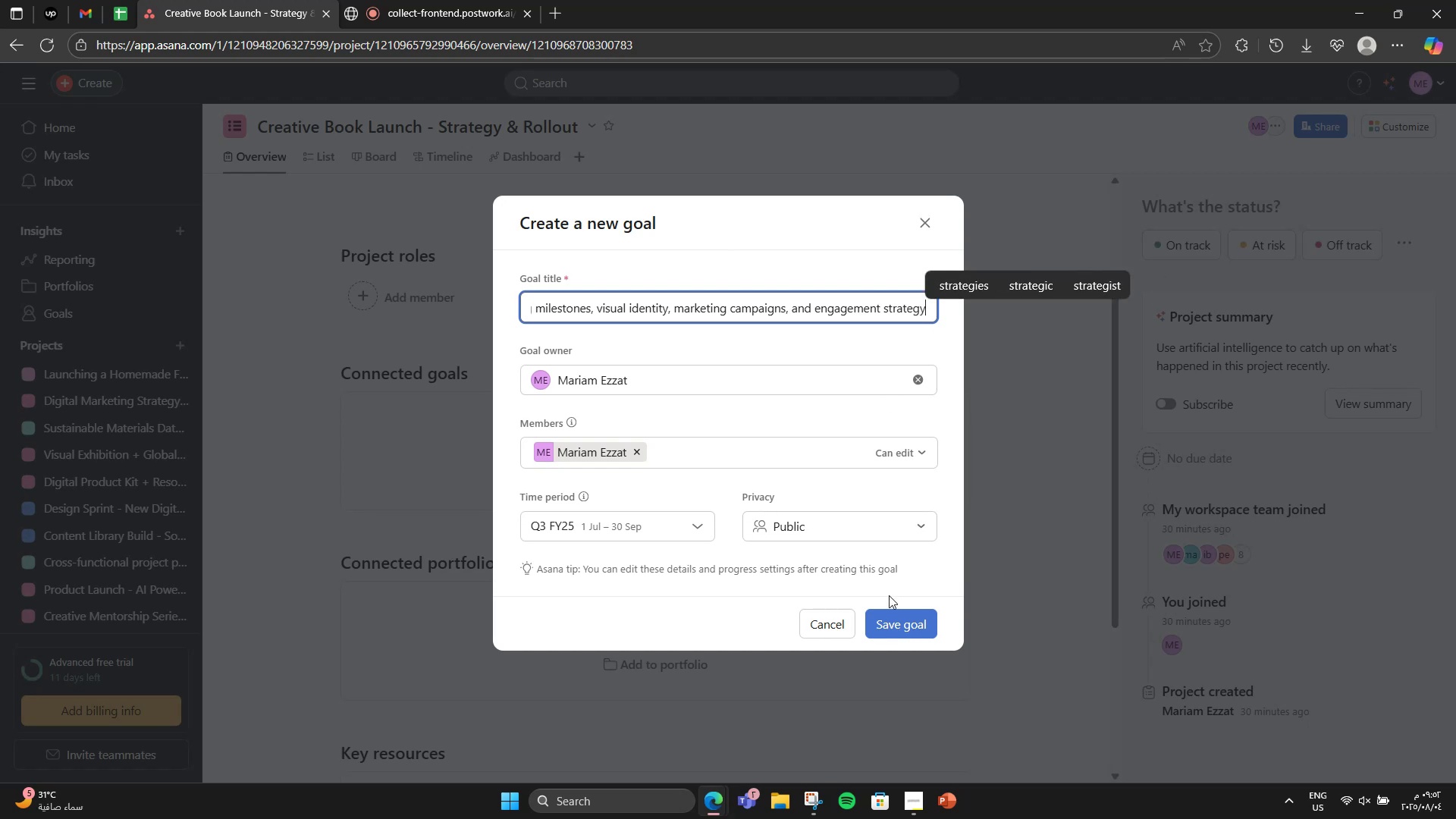 
double_click([906, 635])
 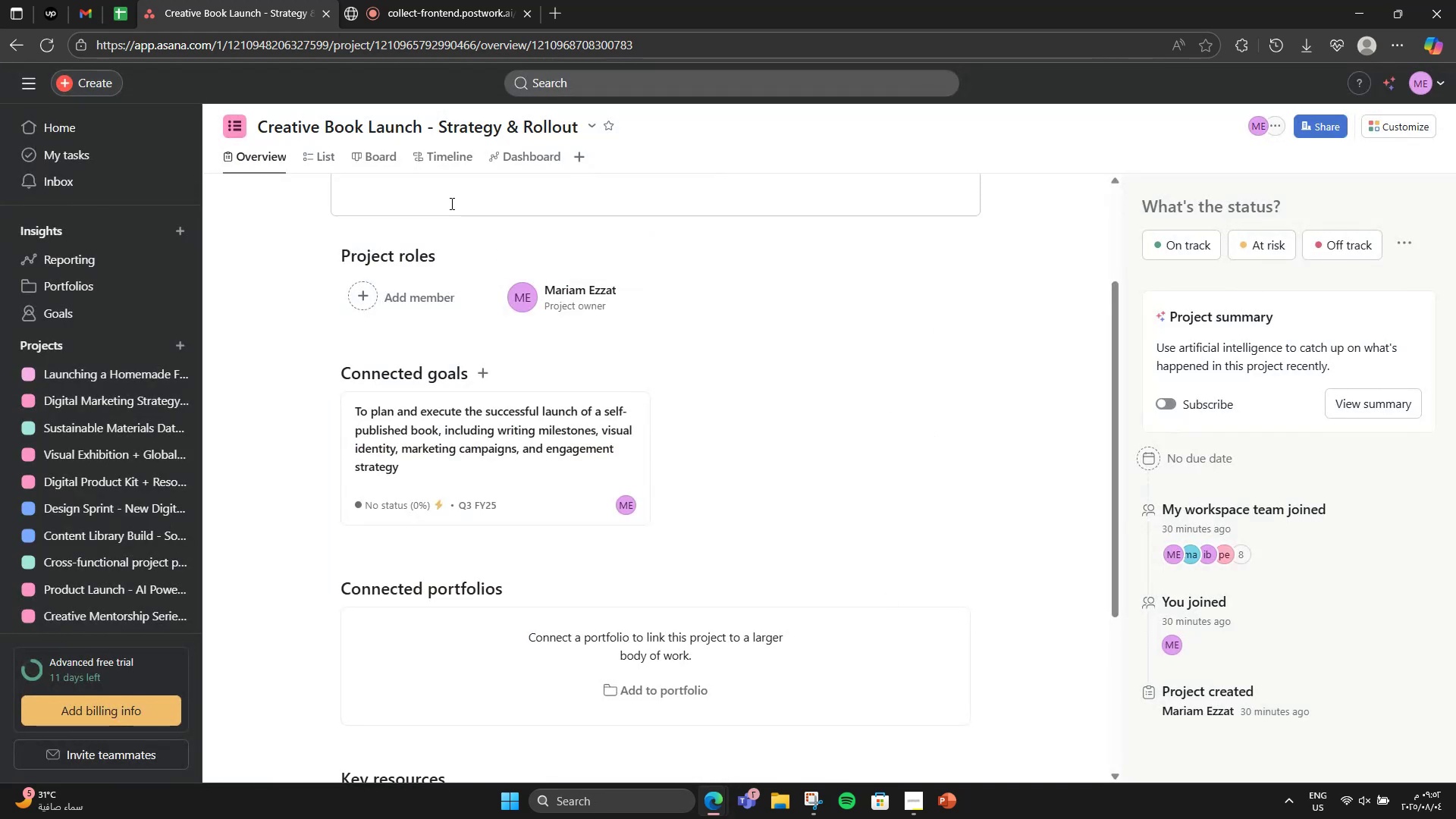 
left_click([324, 158])
 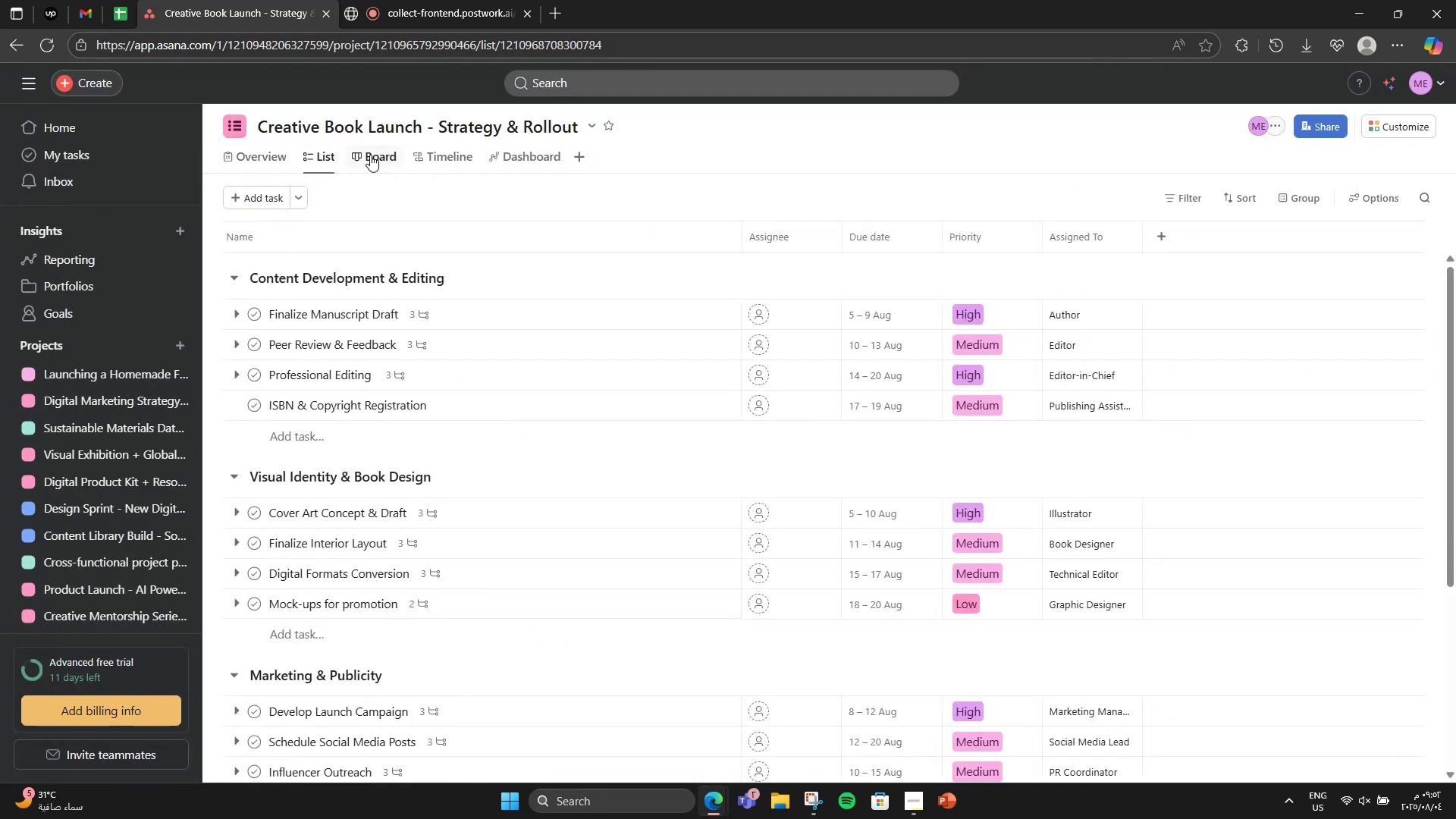 
scroll: coordinate [495, 463], scroll_direction: down, amount: 9.0
 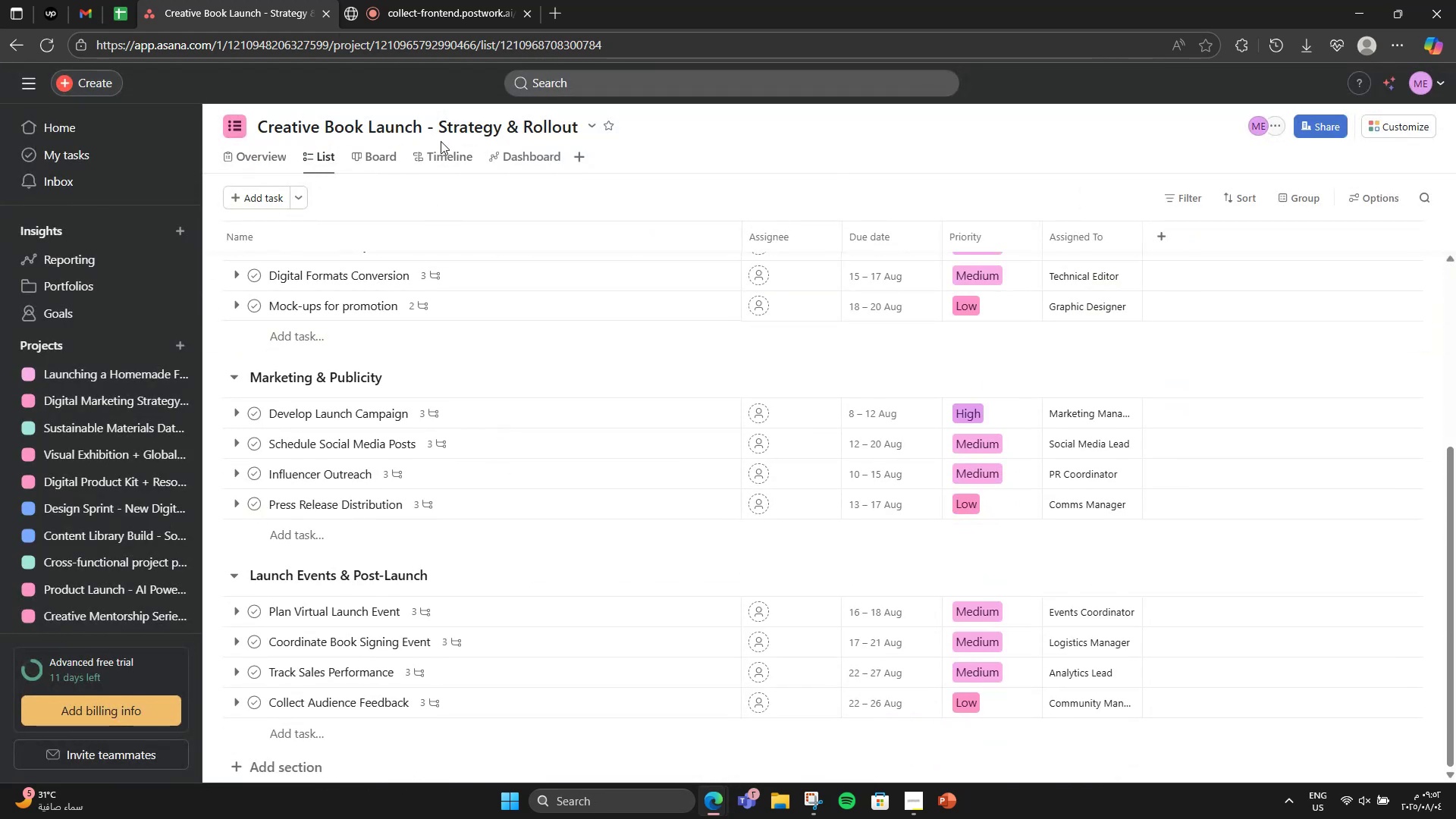 
double_click([446, 146])
 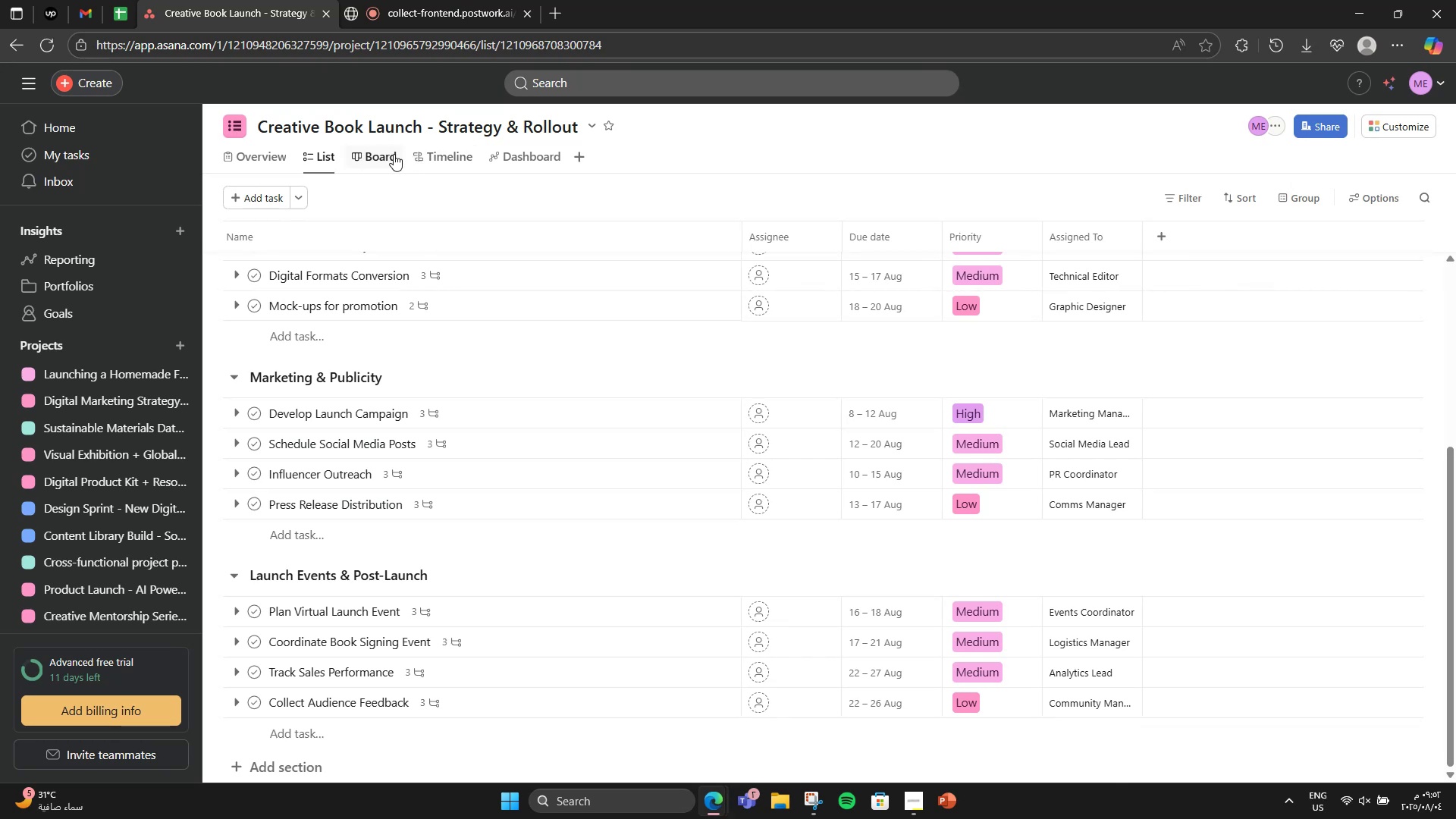 
left_click([416, 163])
 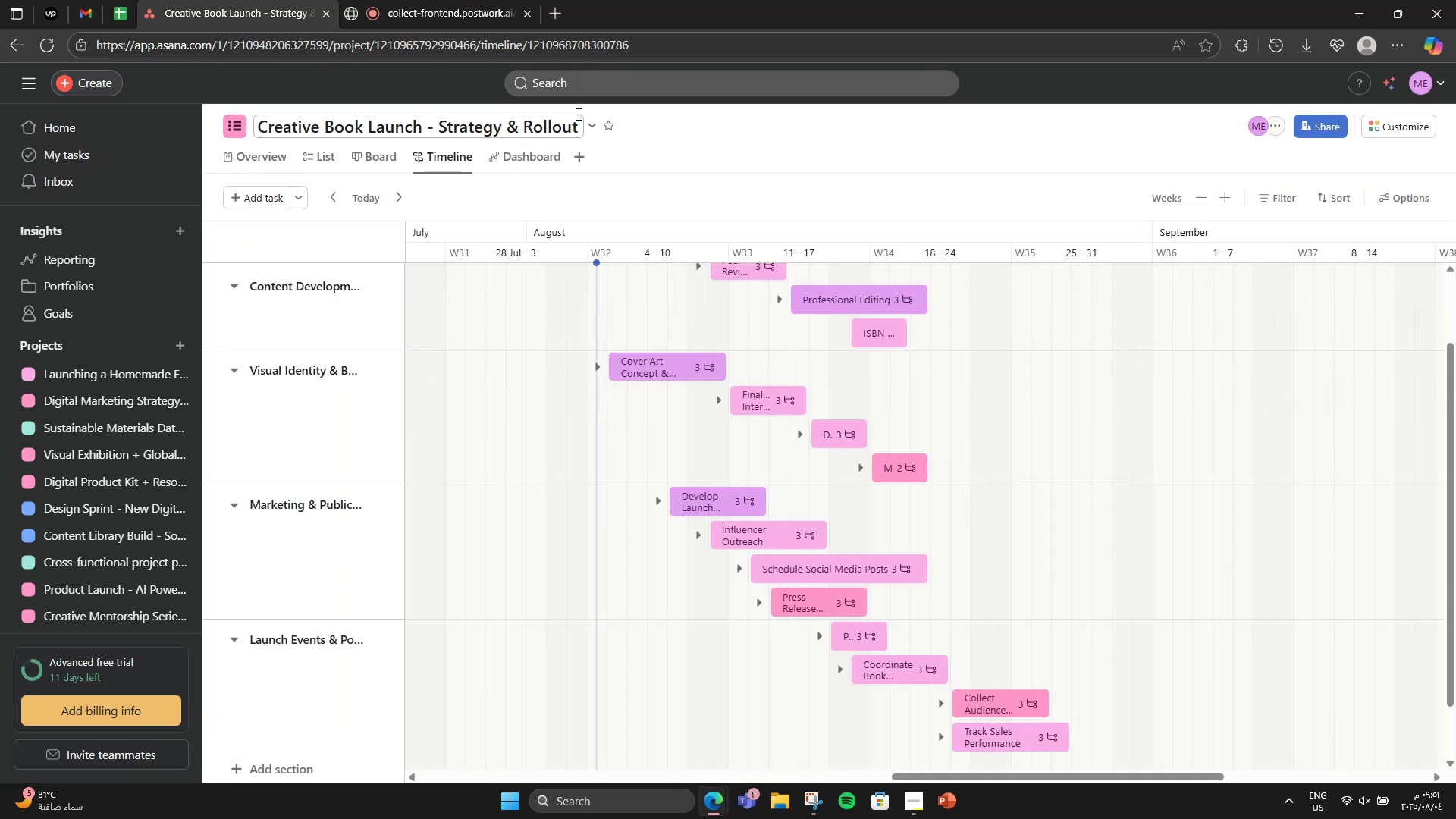 
scroll: coordinate [546, 400], scroll_direction: up, amount: 4.0
 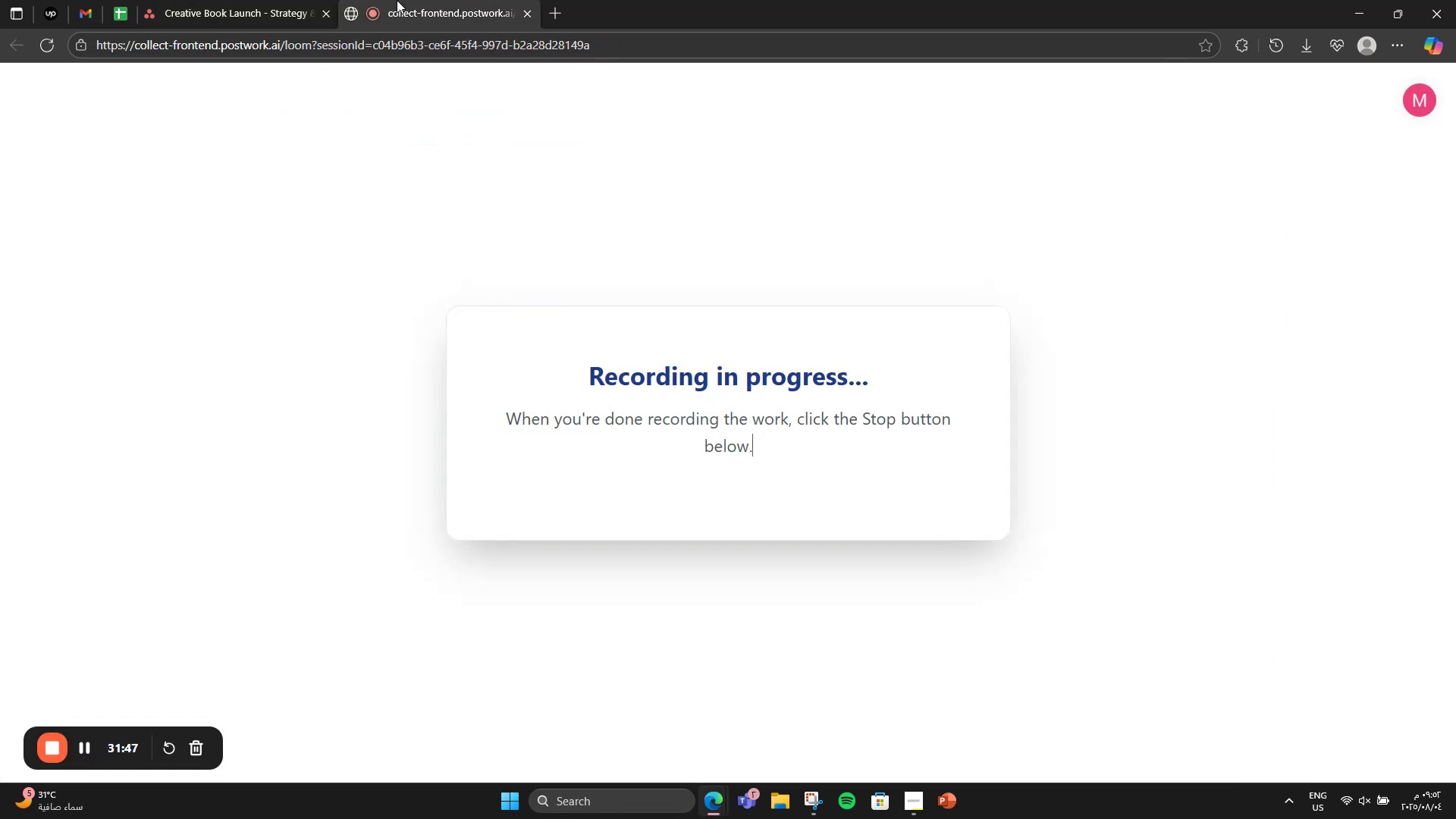 
left_click([274, 0])
 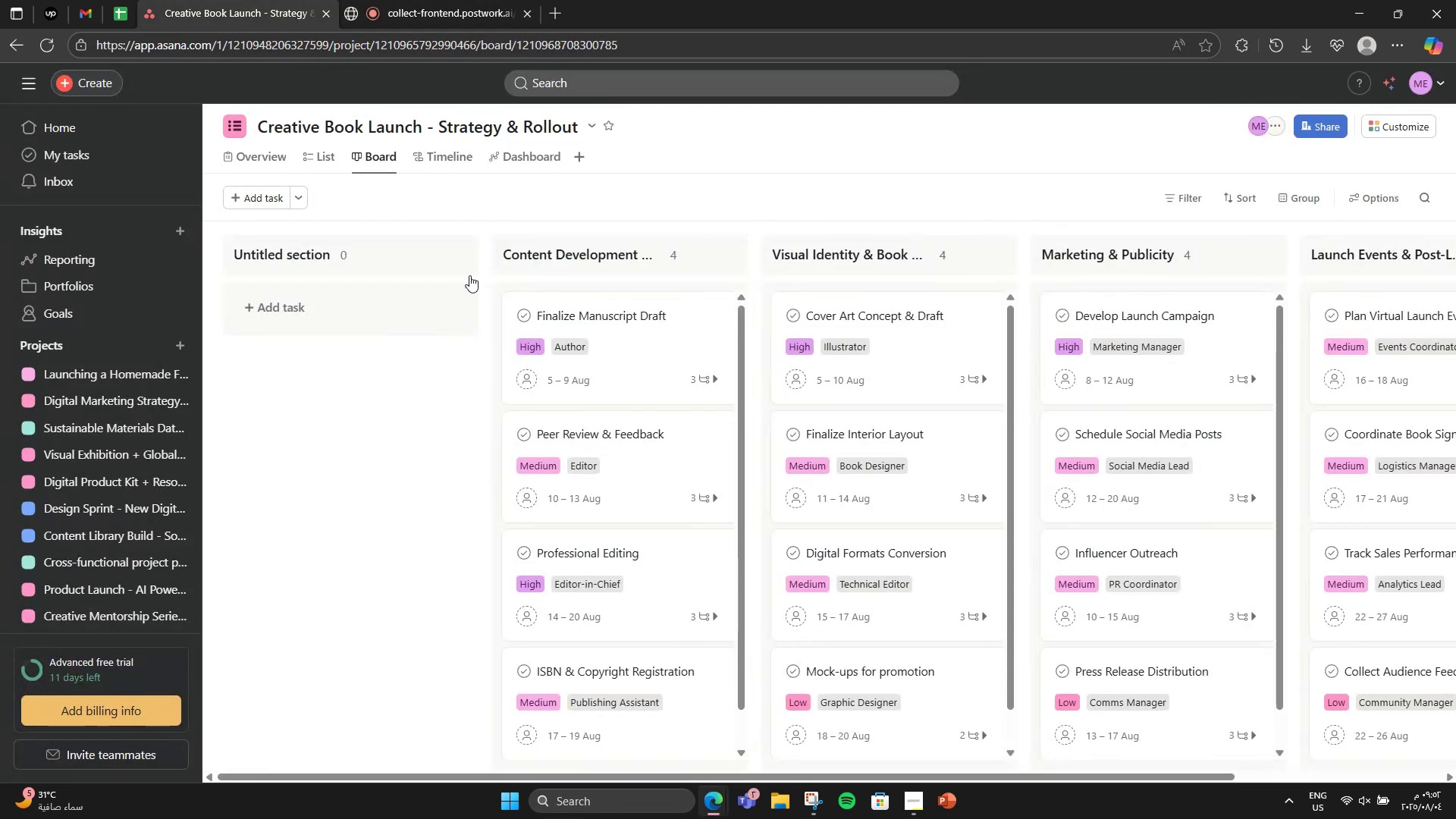 
left_click([448, 261])
 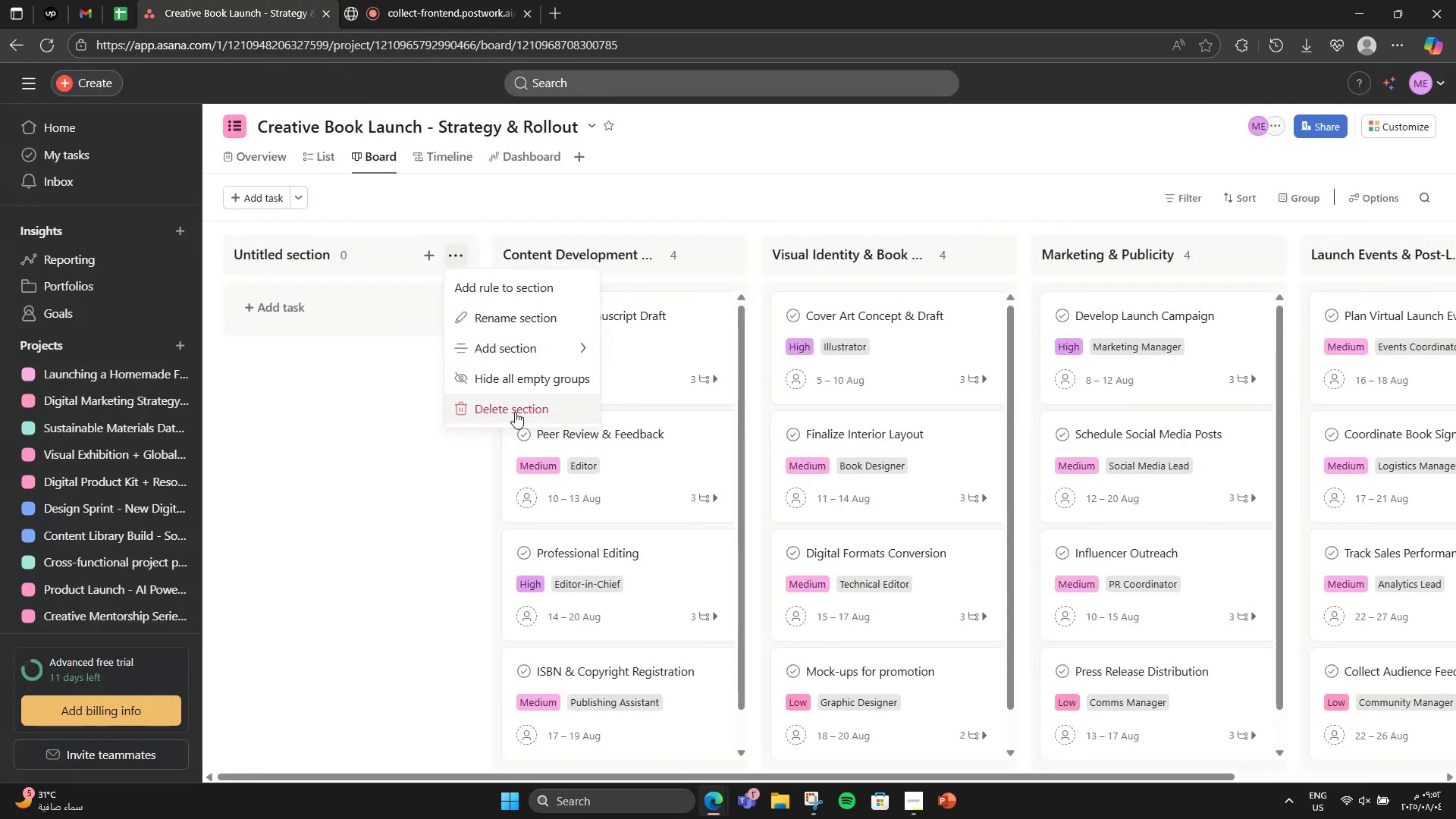 
left_click([516, 414])
 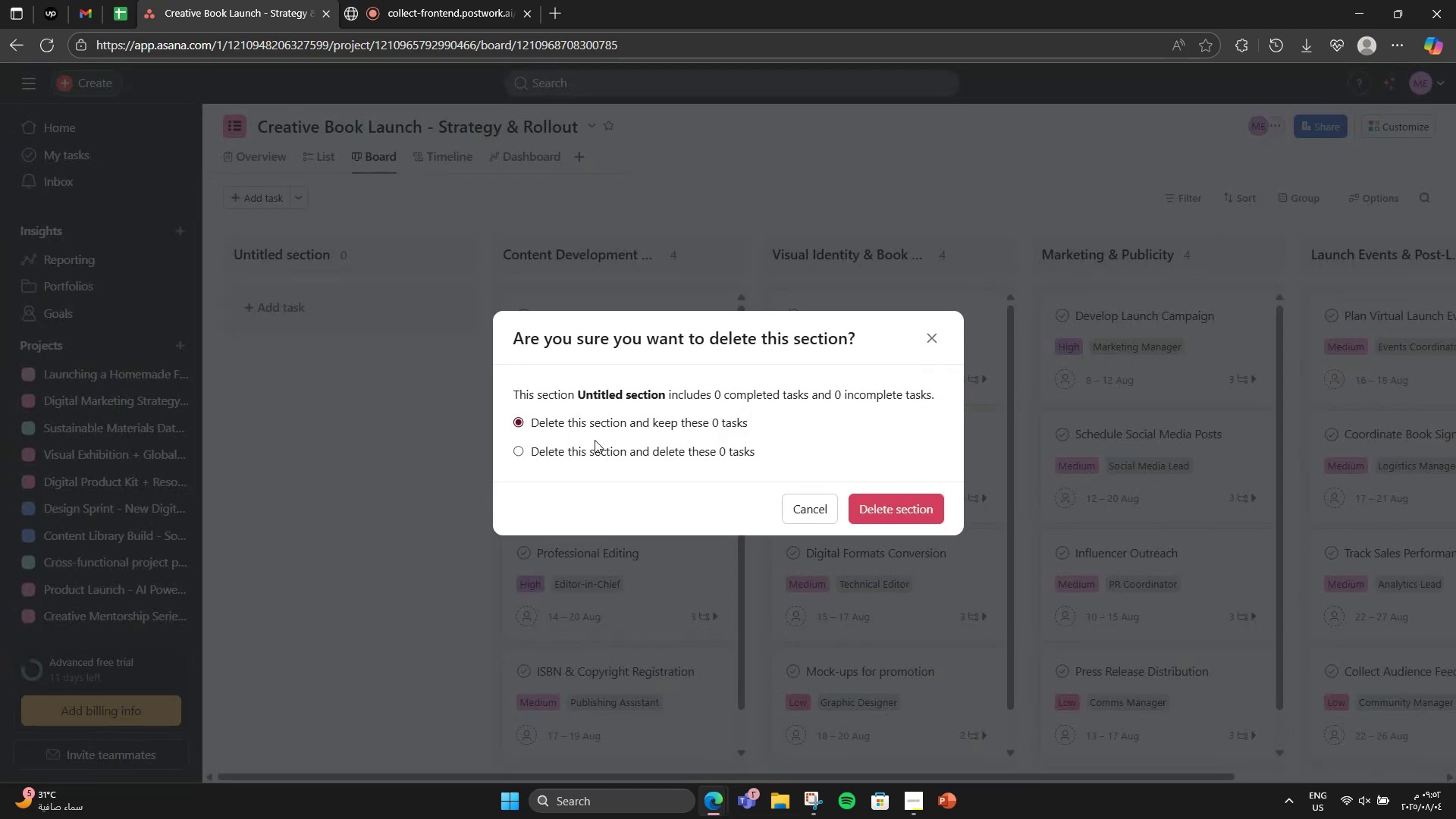 